 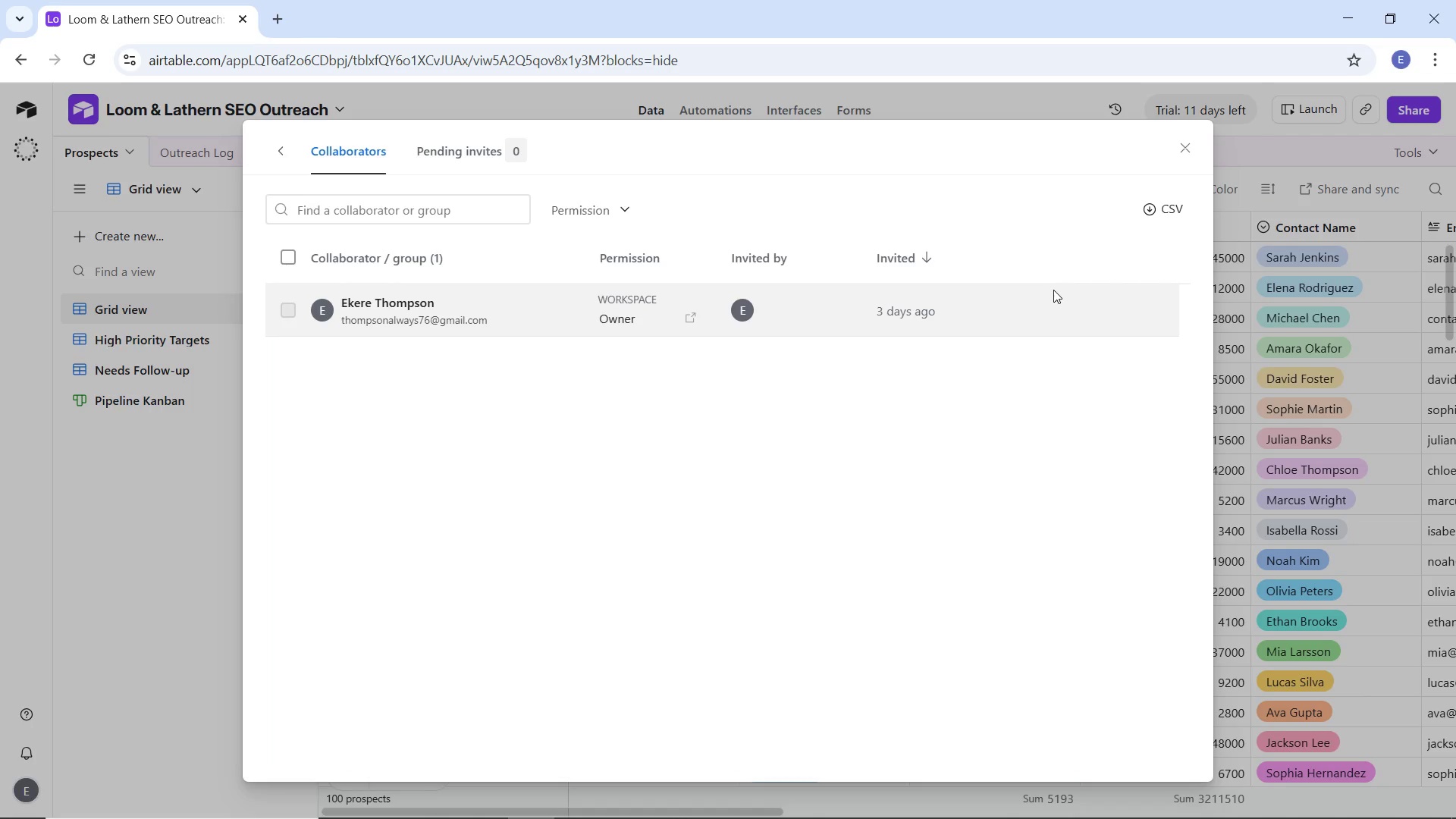 
left_click([1183, 149])
 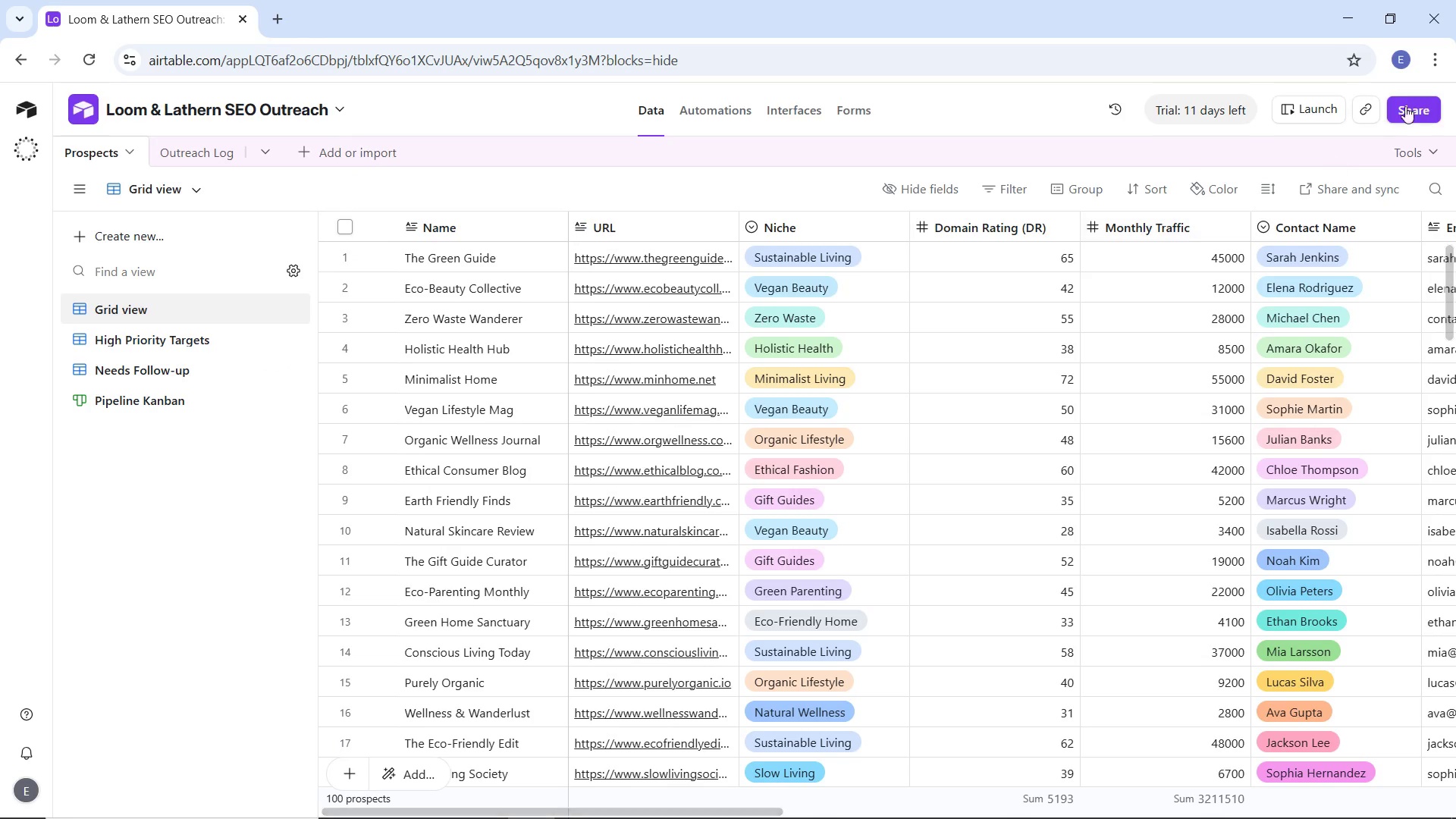 
left_click([1415, 102])
 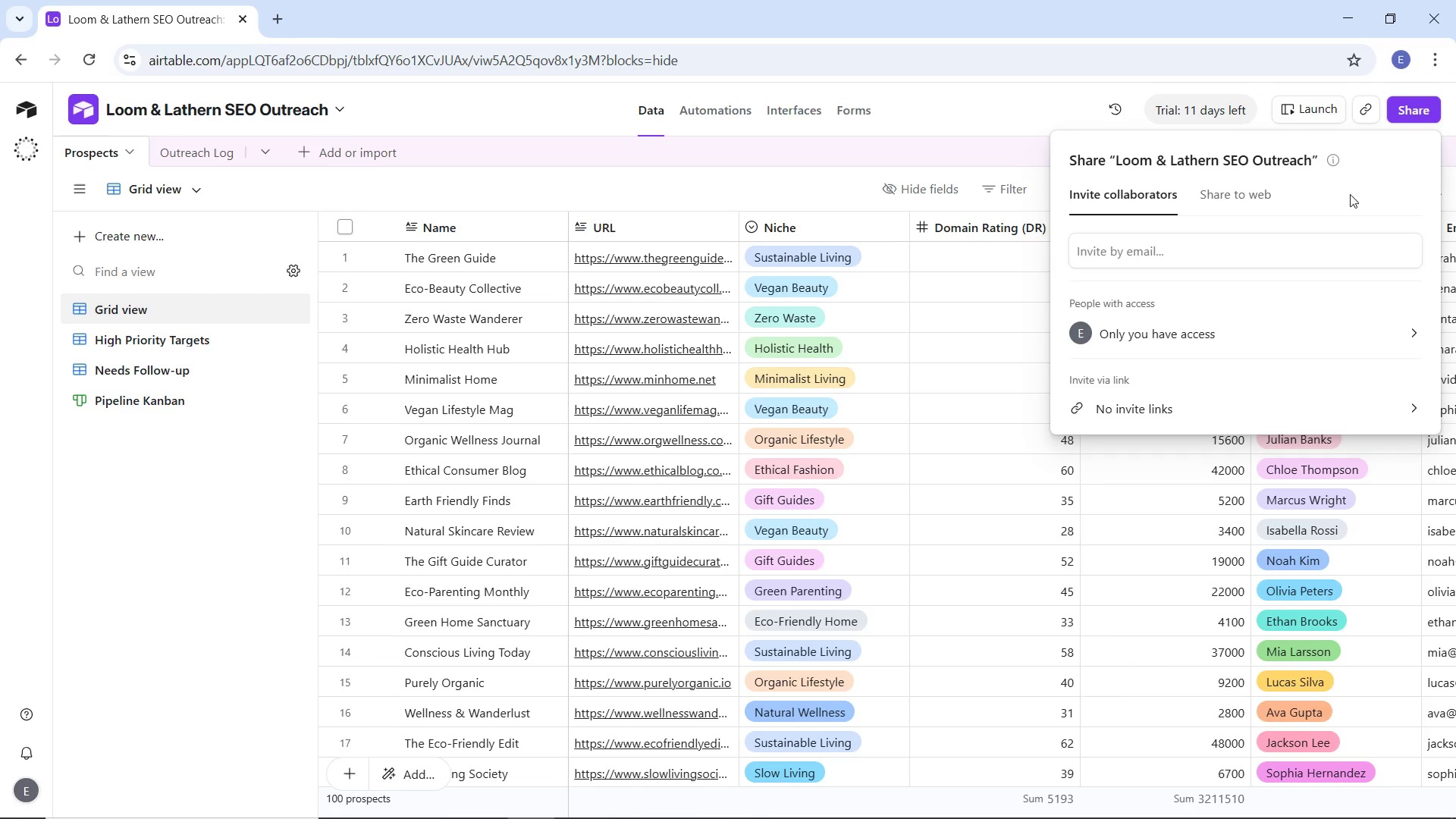 
left_click([1230, 192])
 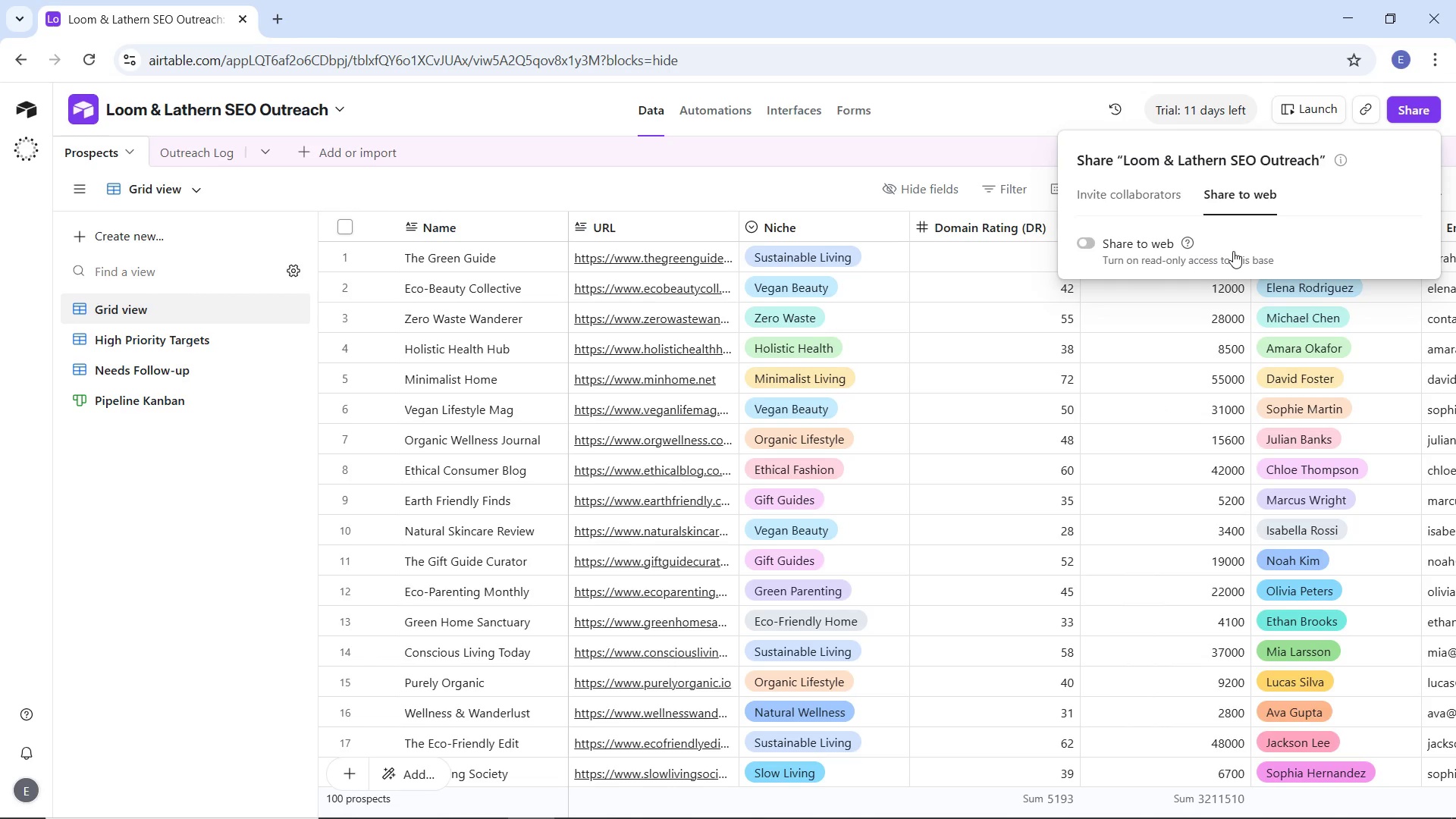 
wait(281.14)
 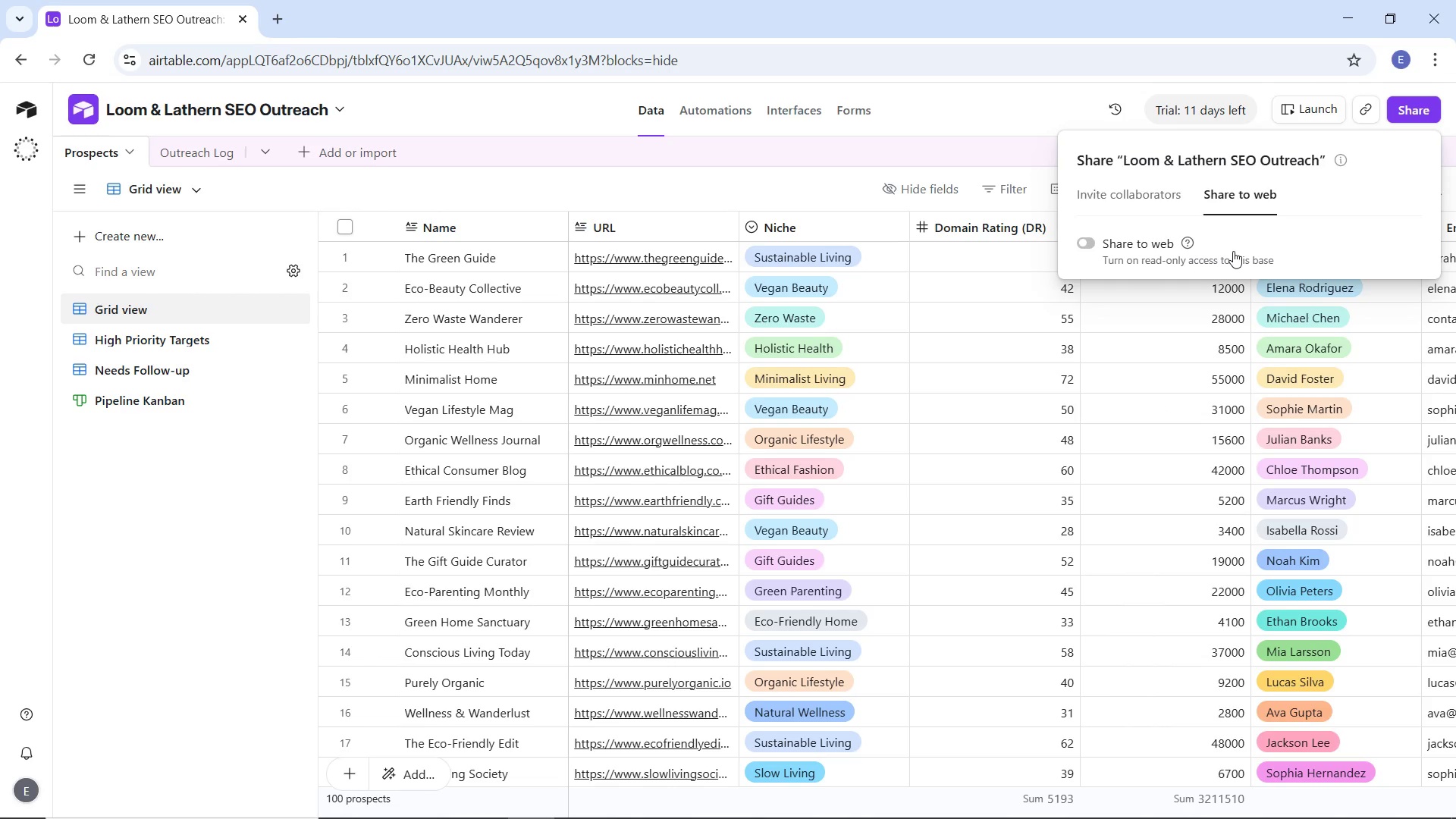 
left_click([1084, 239])
 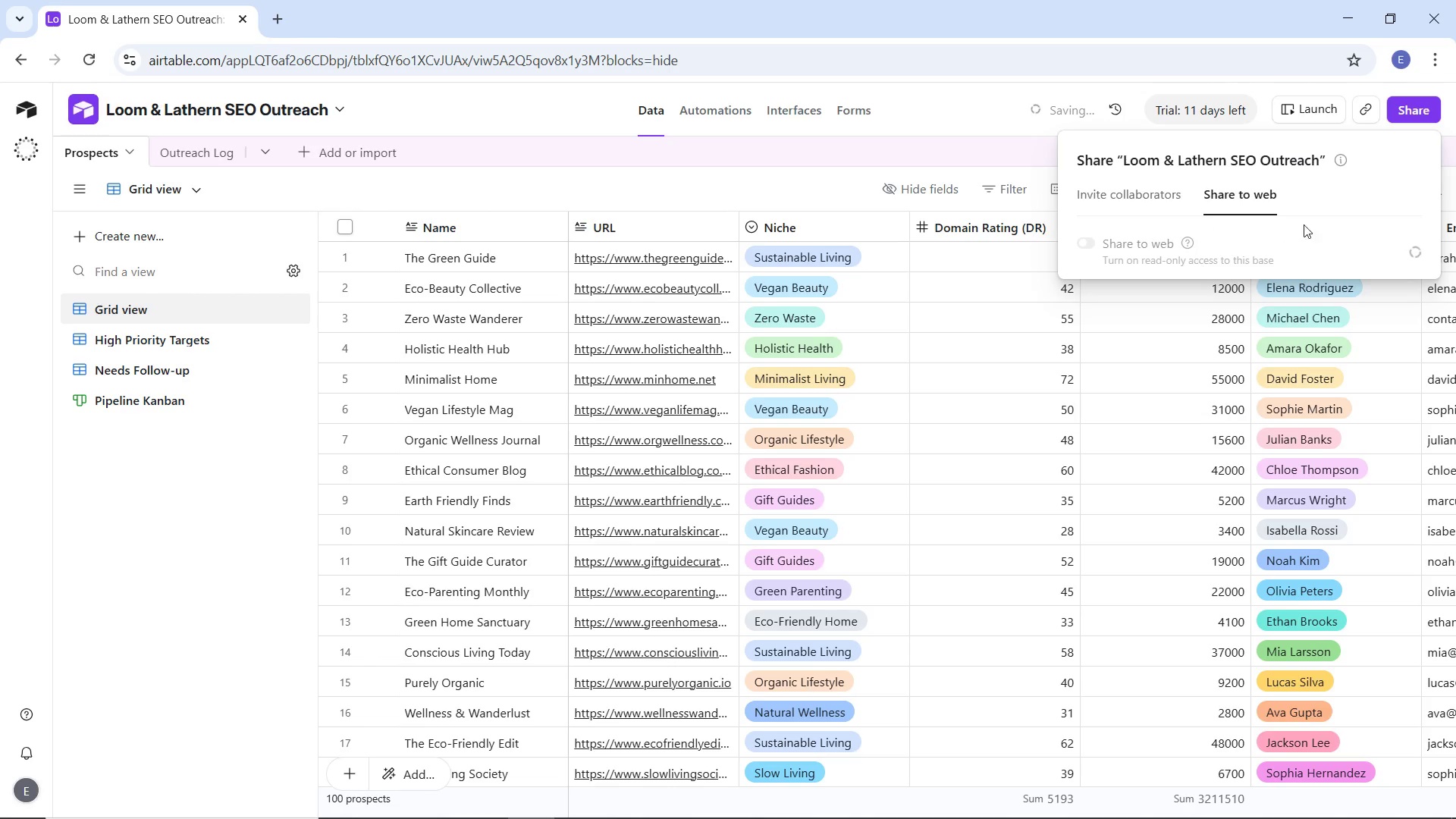 
wait(5.71)
 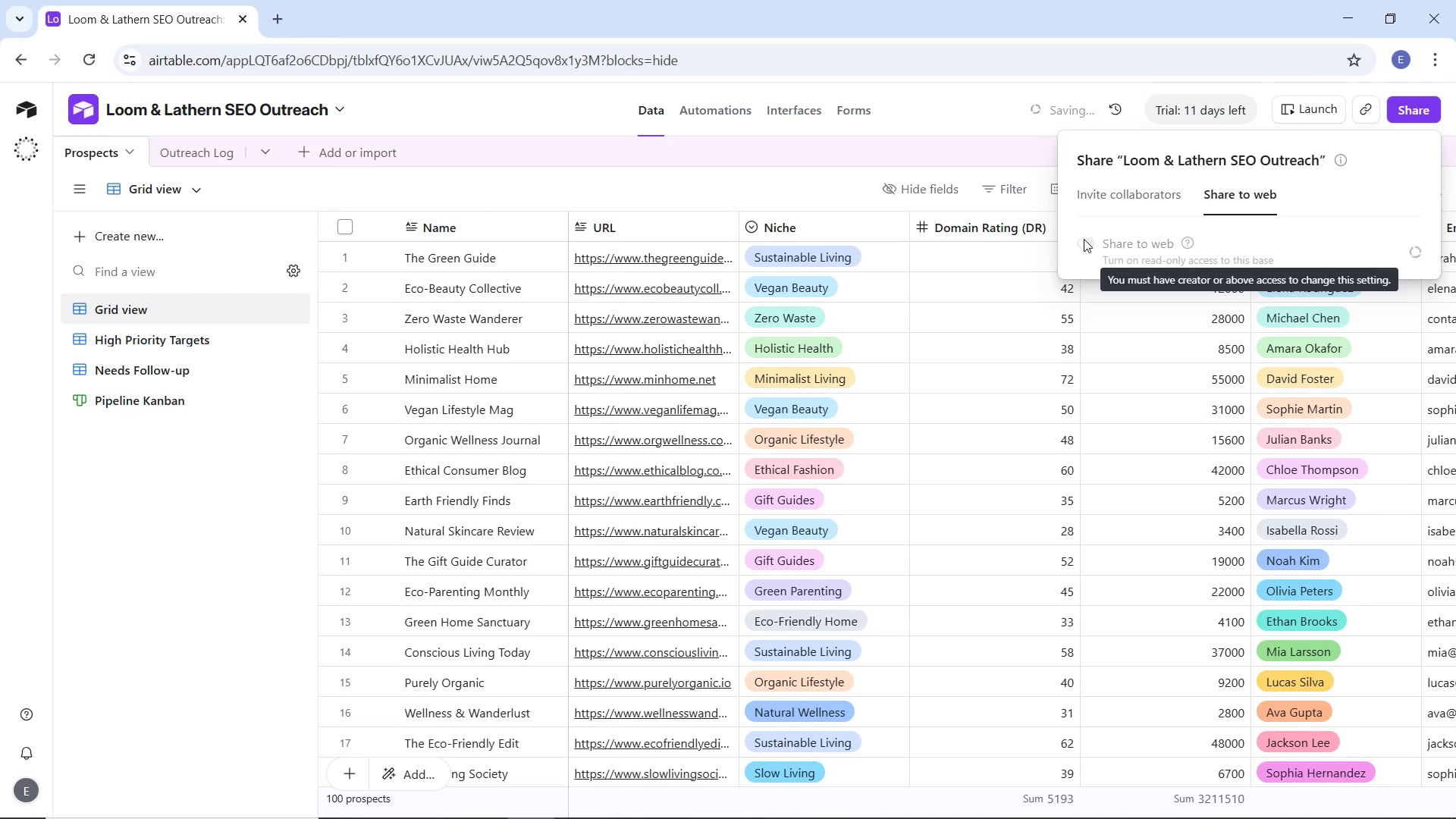 
mouse_move([1210, 274])
 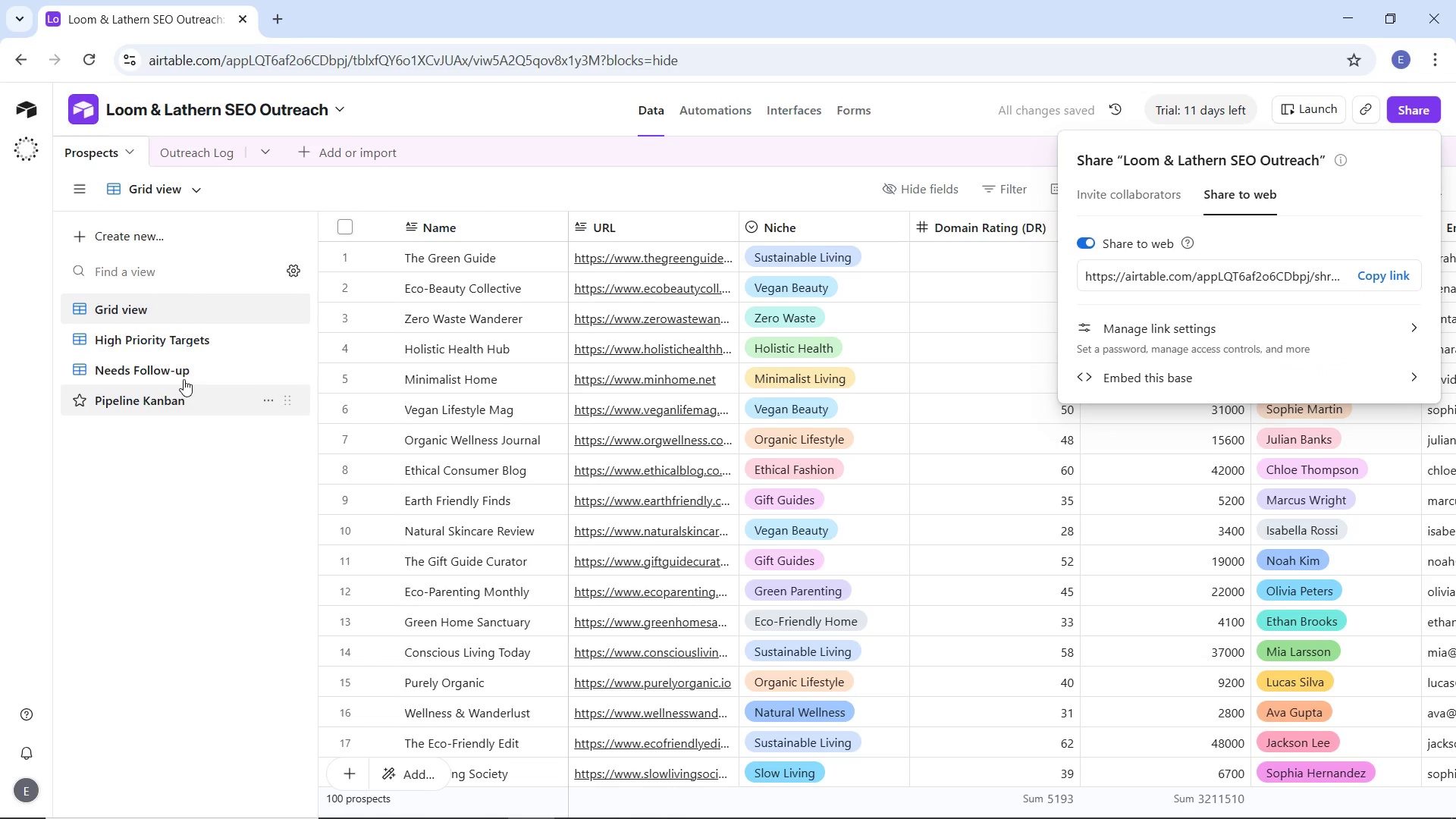 
left_click([167, 337])
 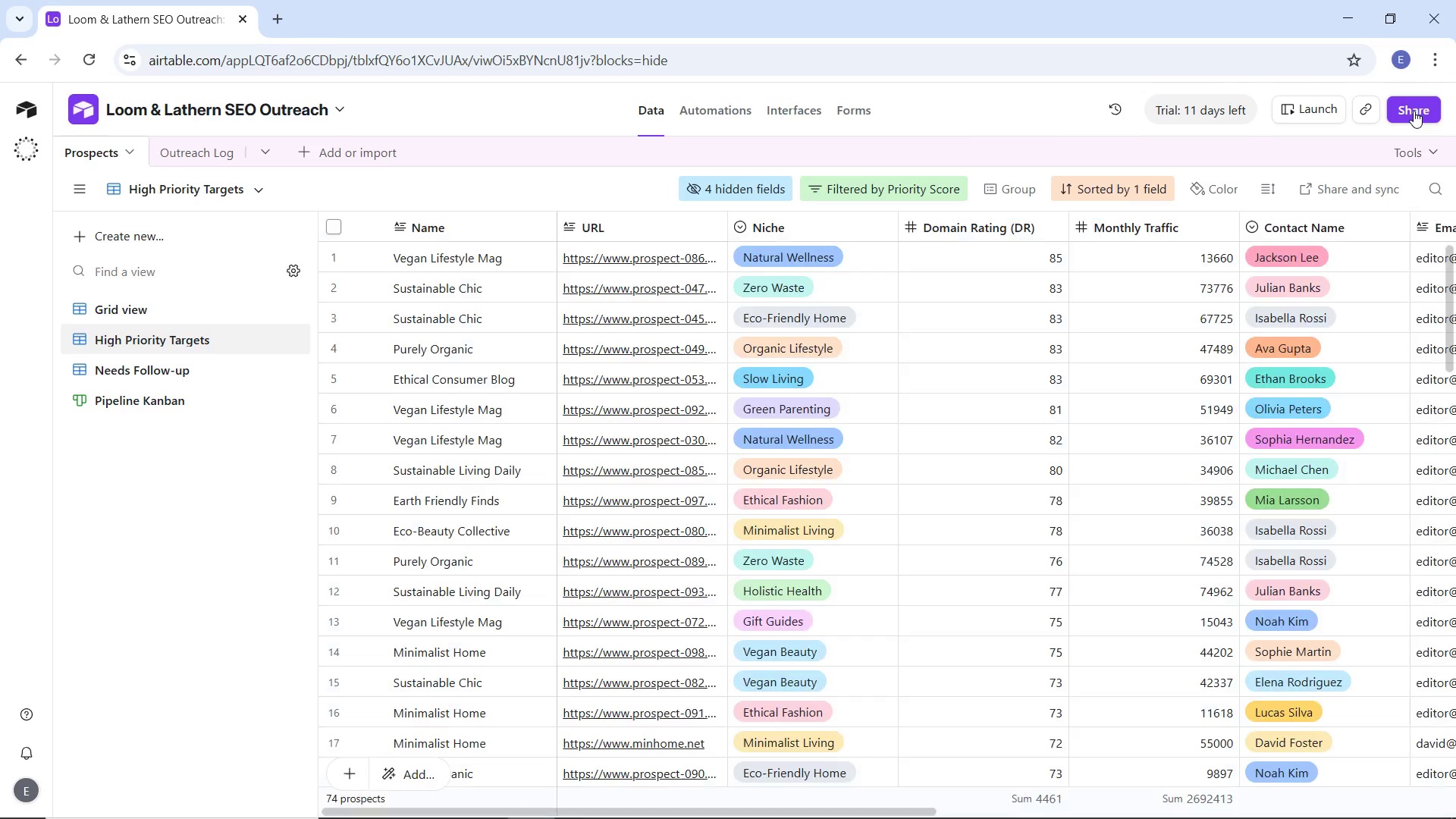 
left_click([1414, 111])
 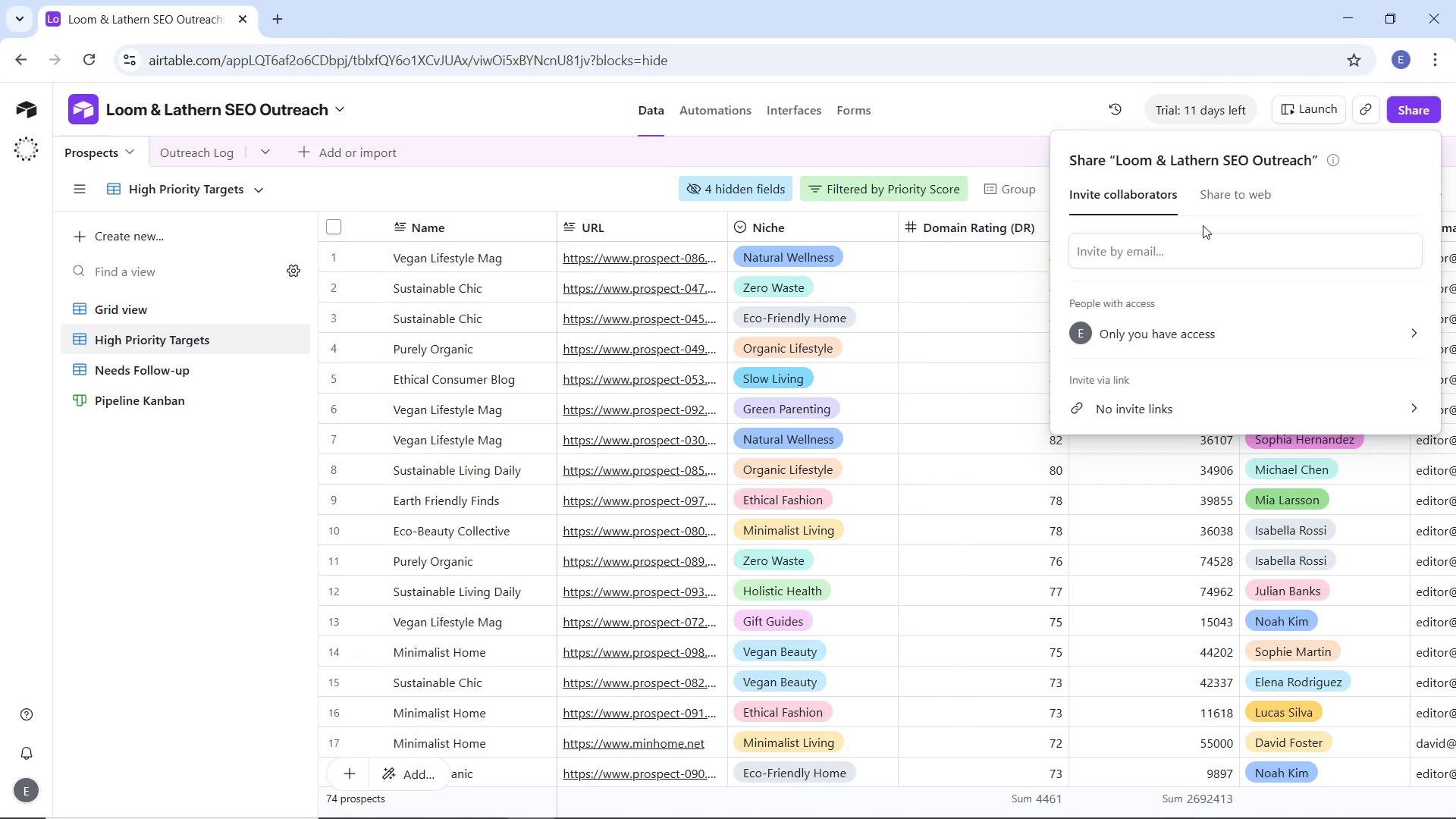 
left_click([1227, 196])
 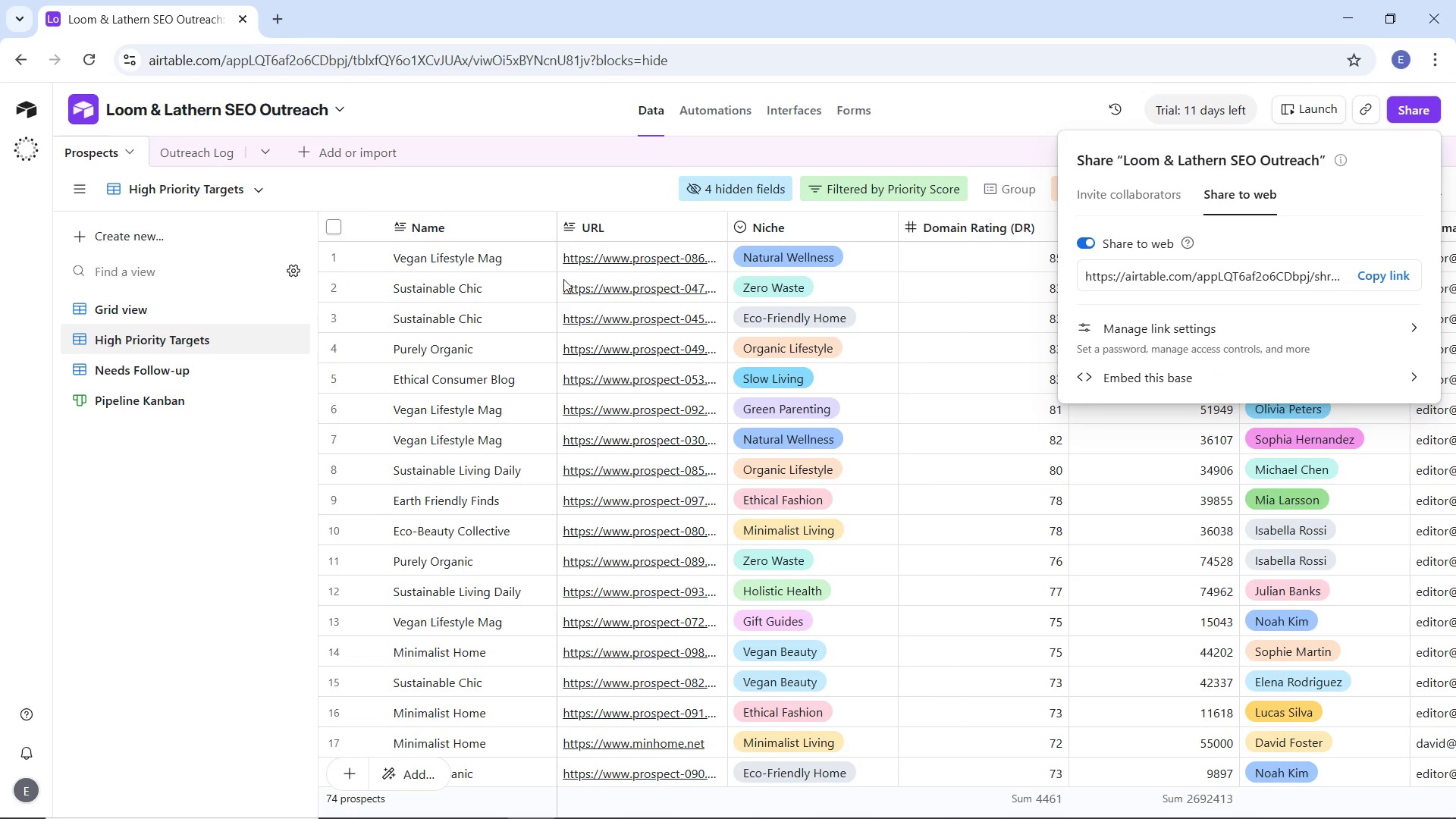 
left_click([175, 369])
 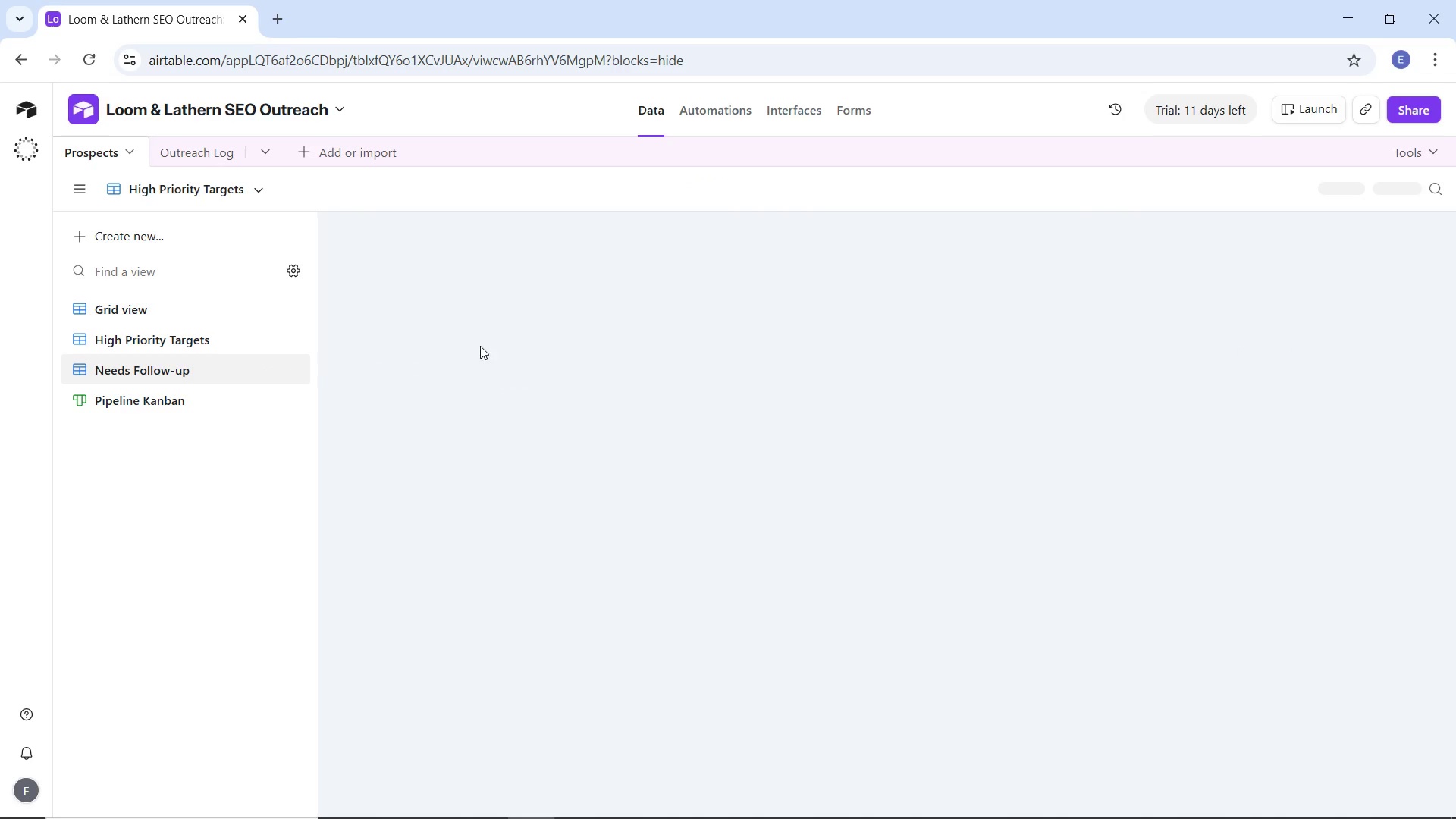 
mouse_move([532, 334])
 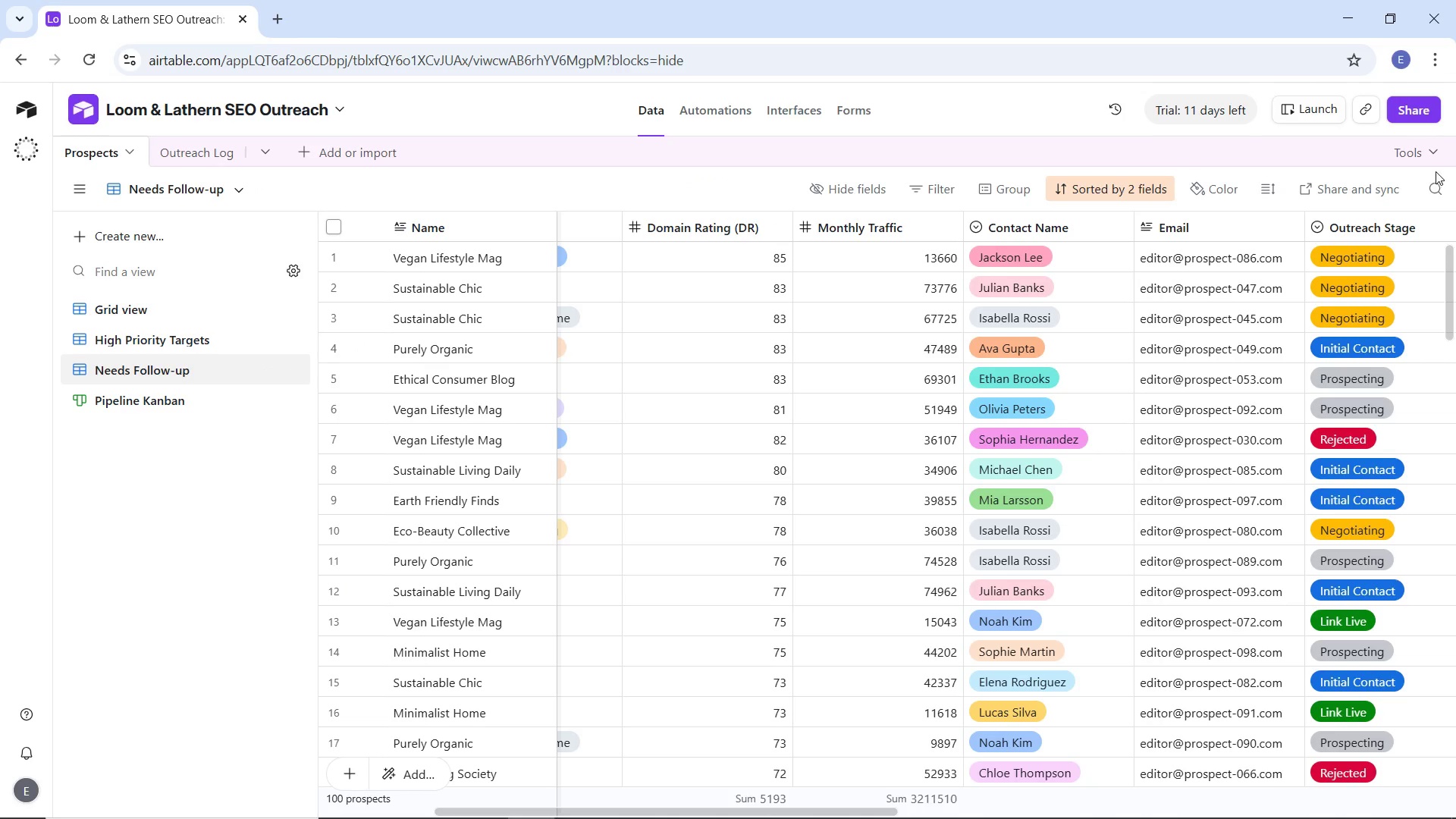 
left_click([1414, 113])
 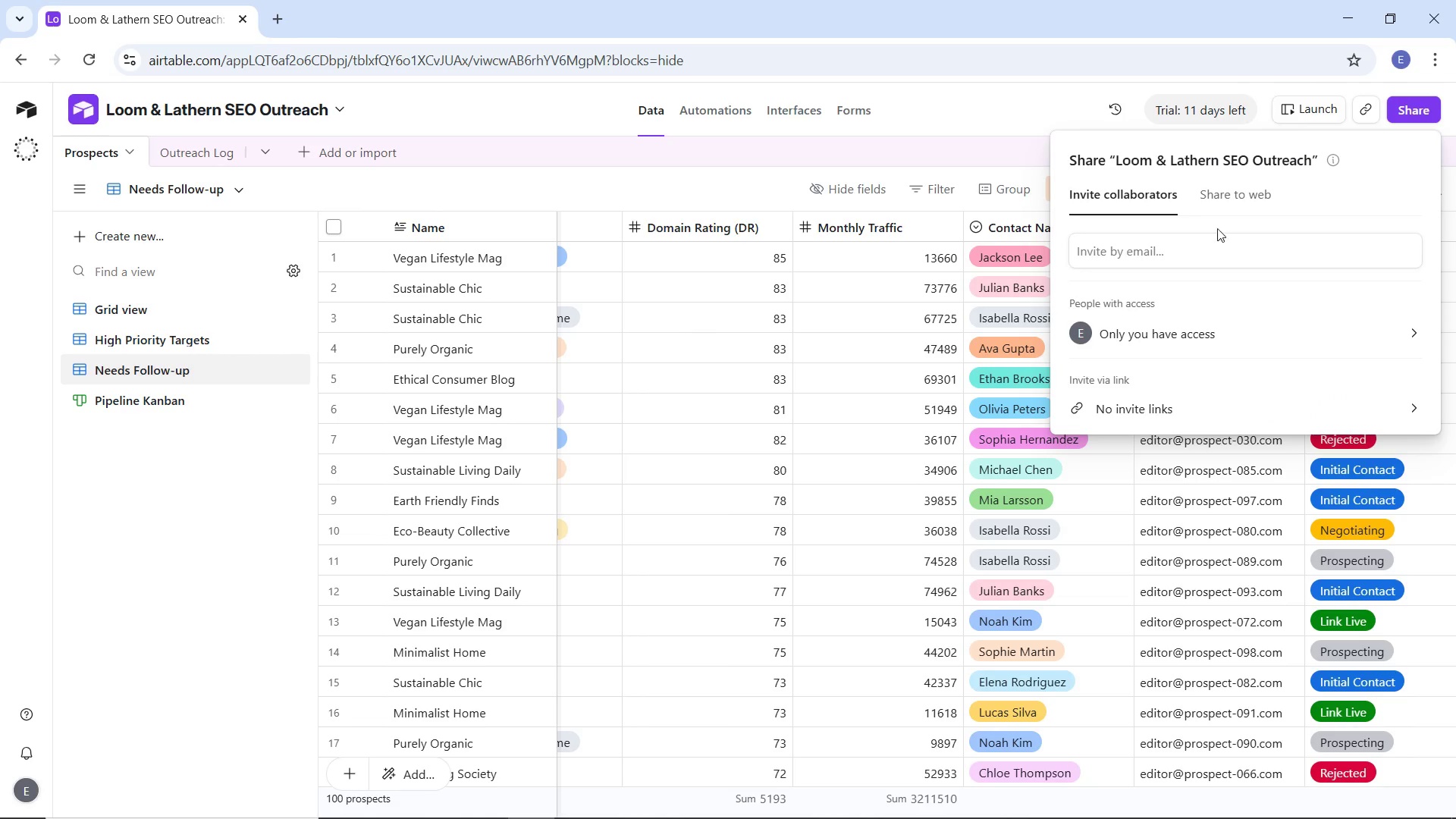 
left_click([1222, 206])
 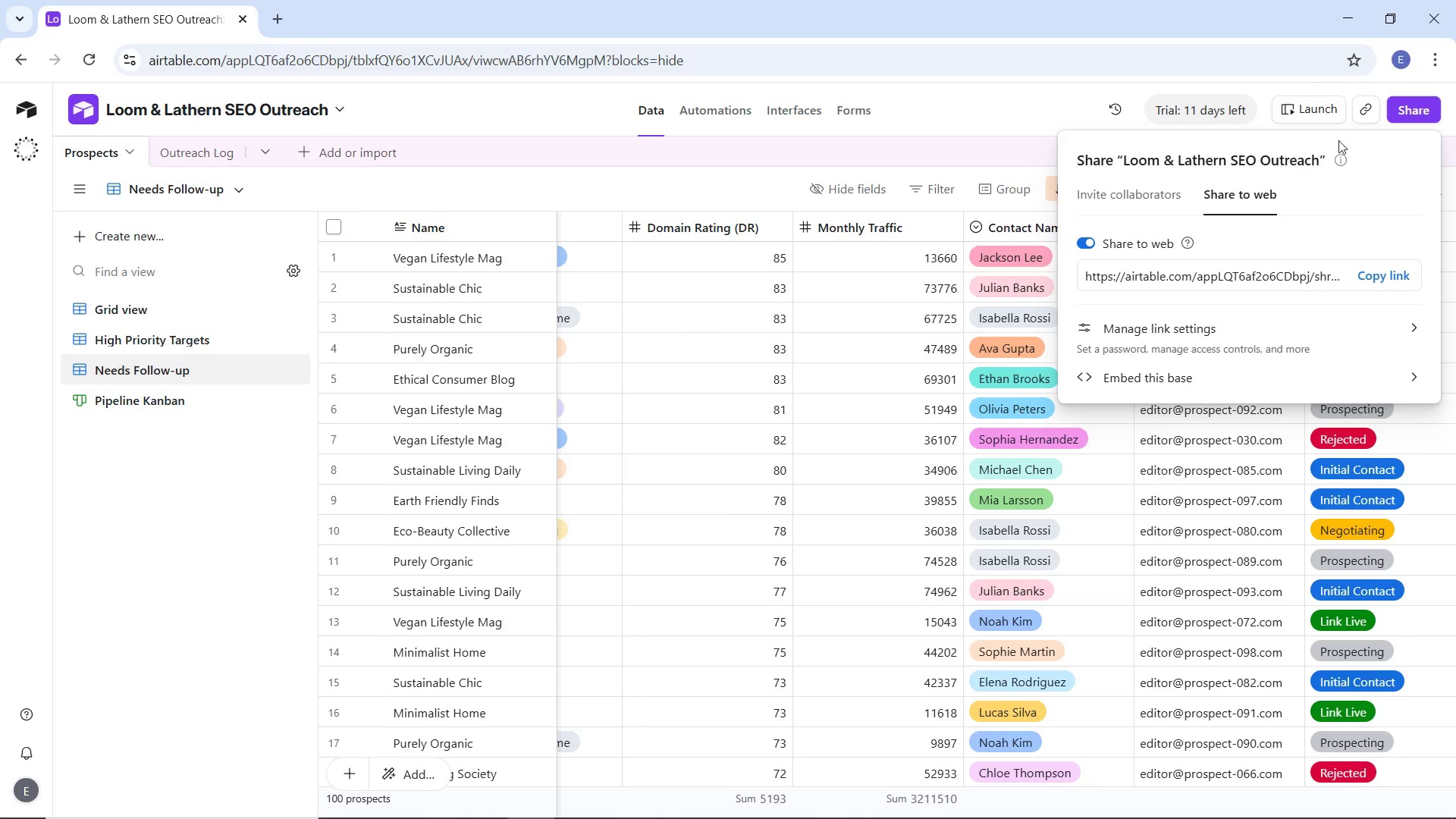 
left_click([1371, 115])
 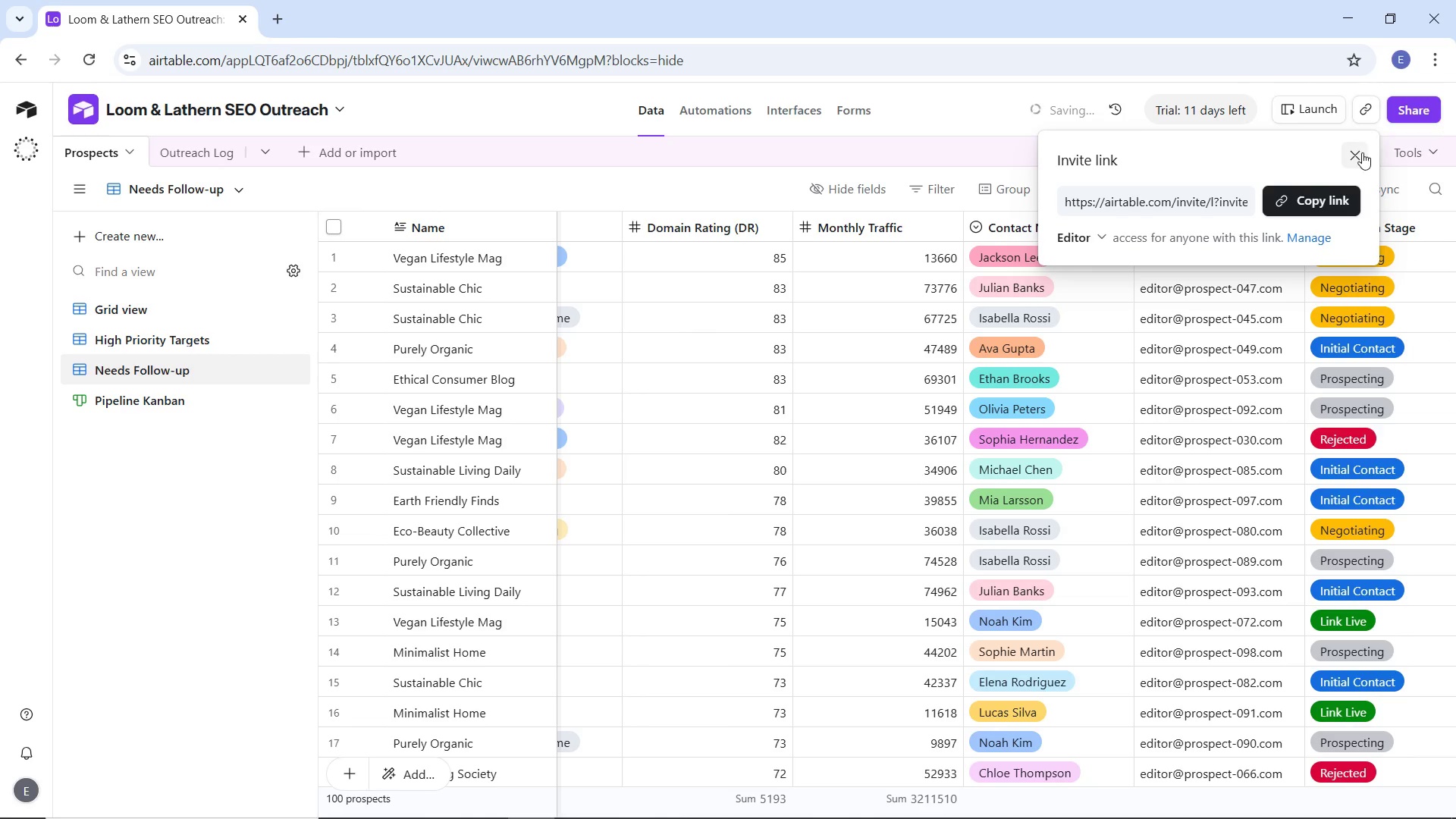 
left_click([1356, 155])
 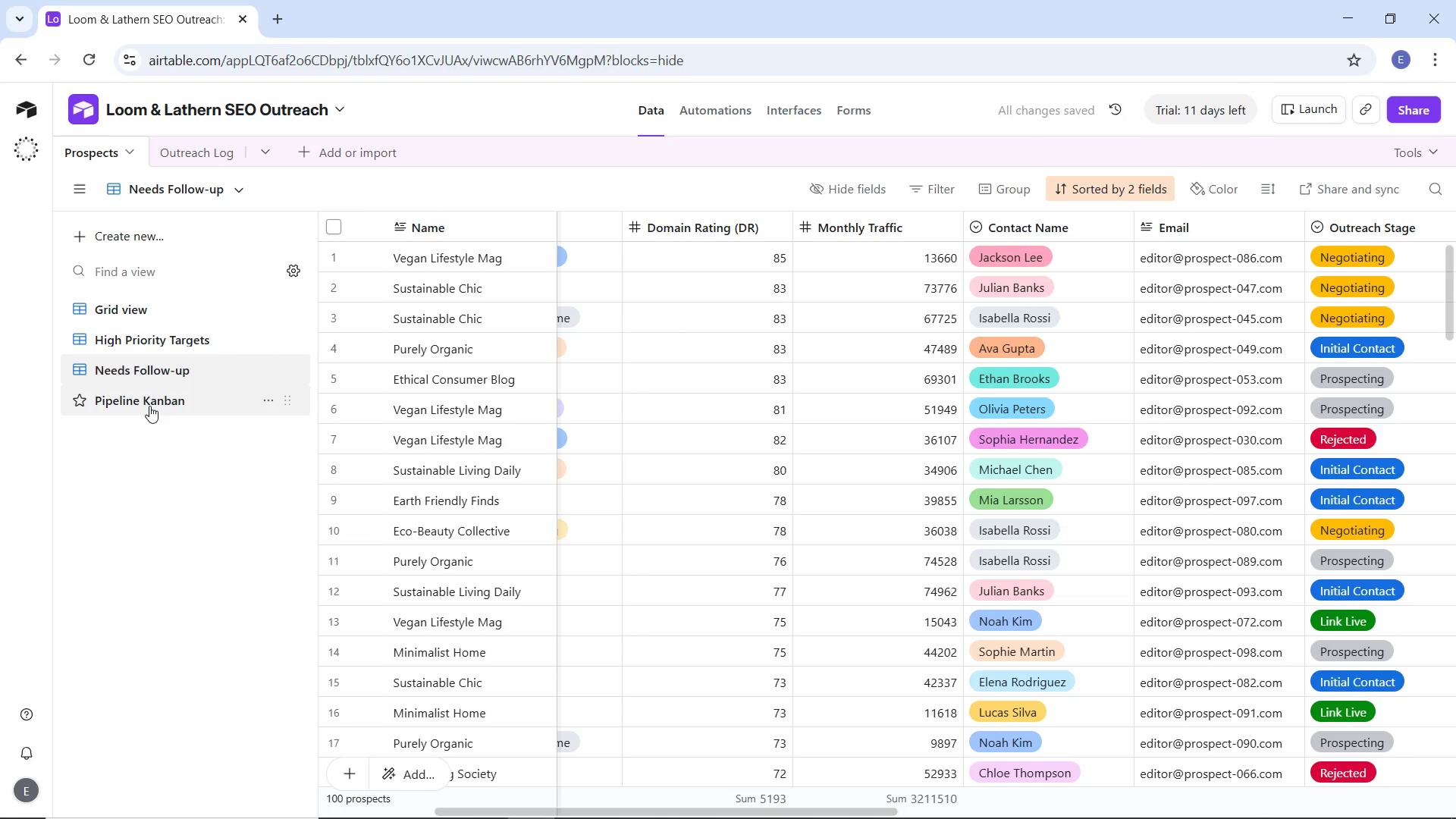 
left_click([149, 406])
 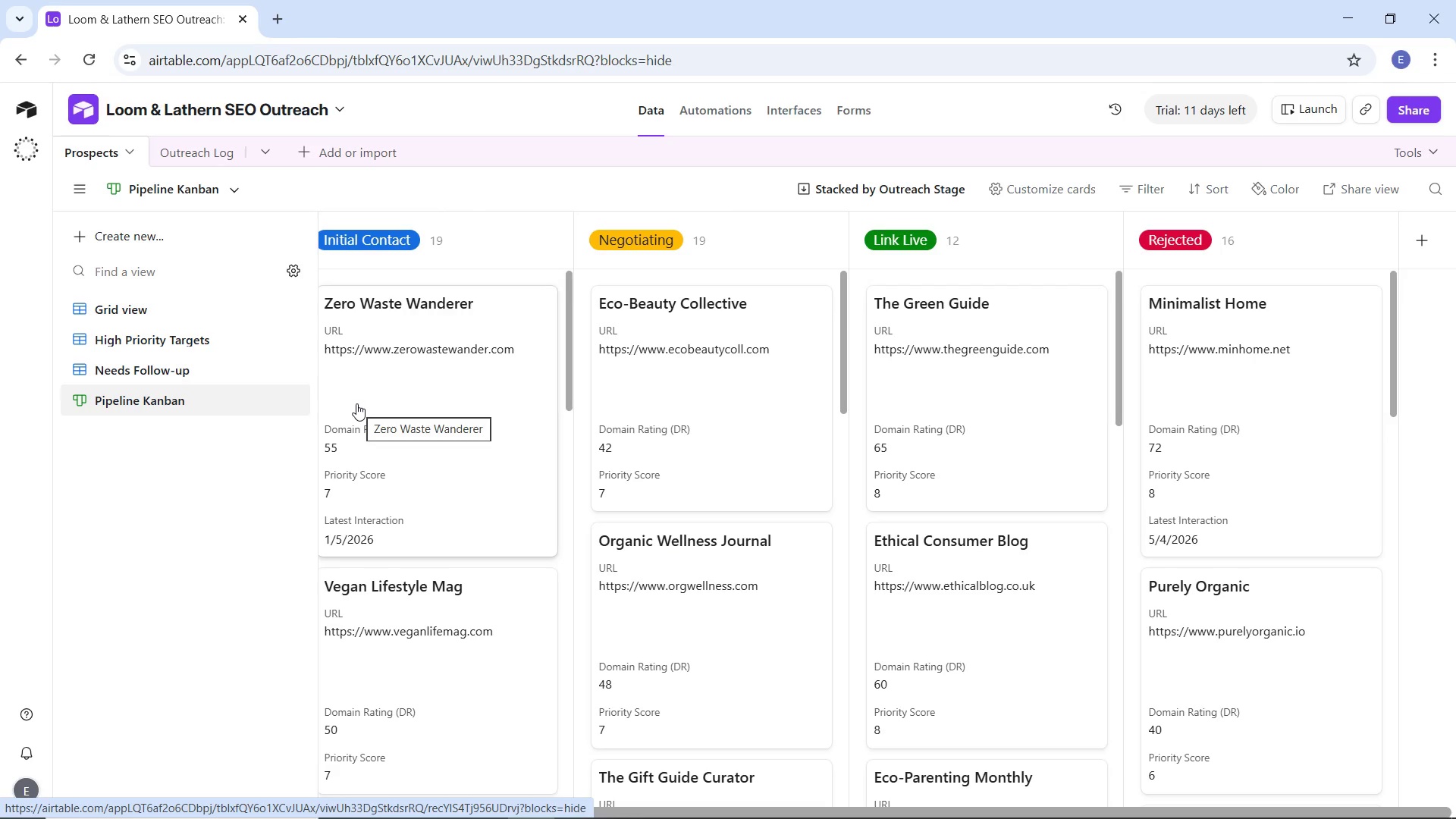 
wait(103.48)
 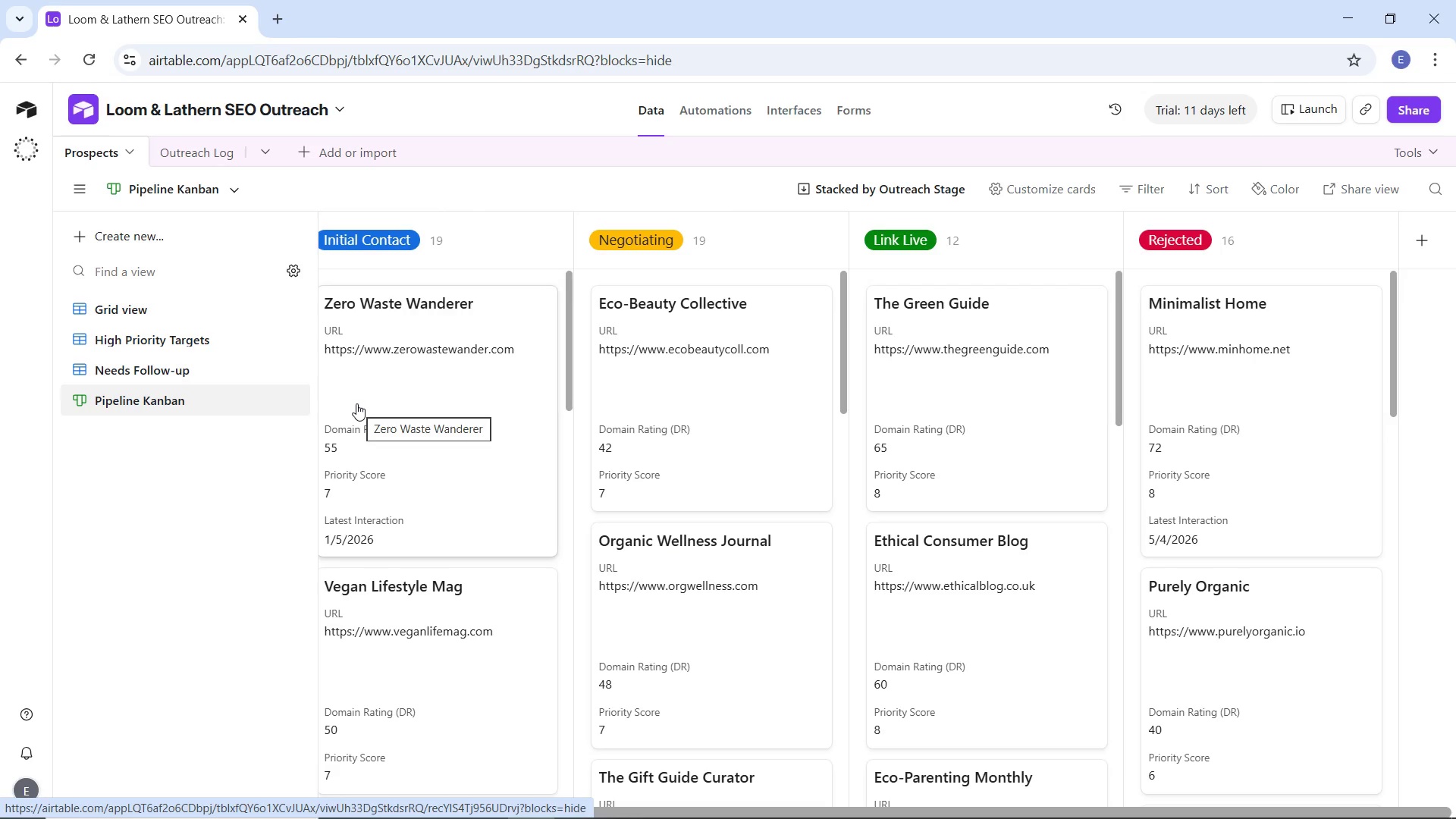 
left_click([1417, 105])
 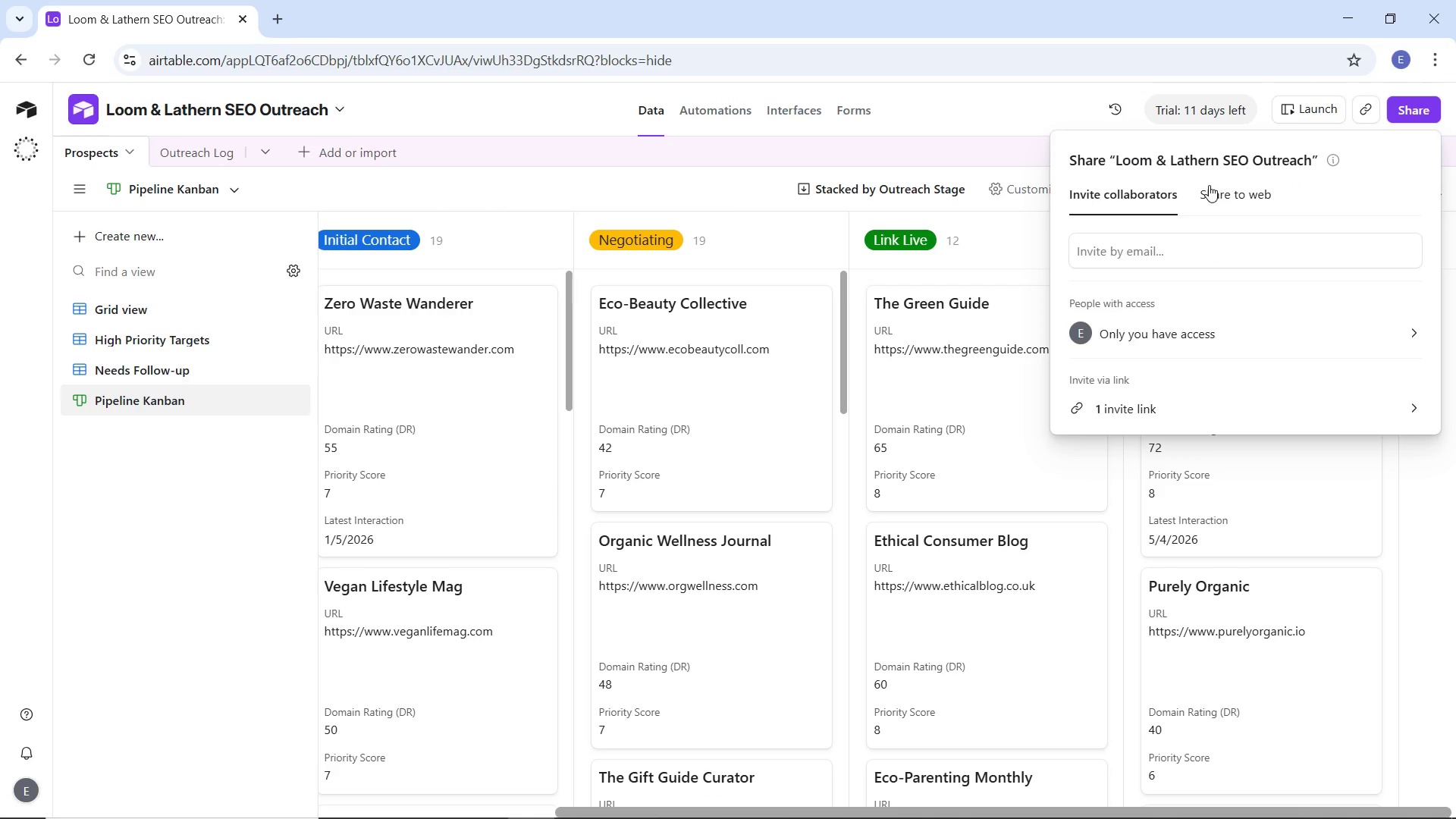 
left_click([1215, 191])
 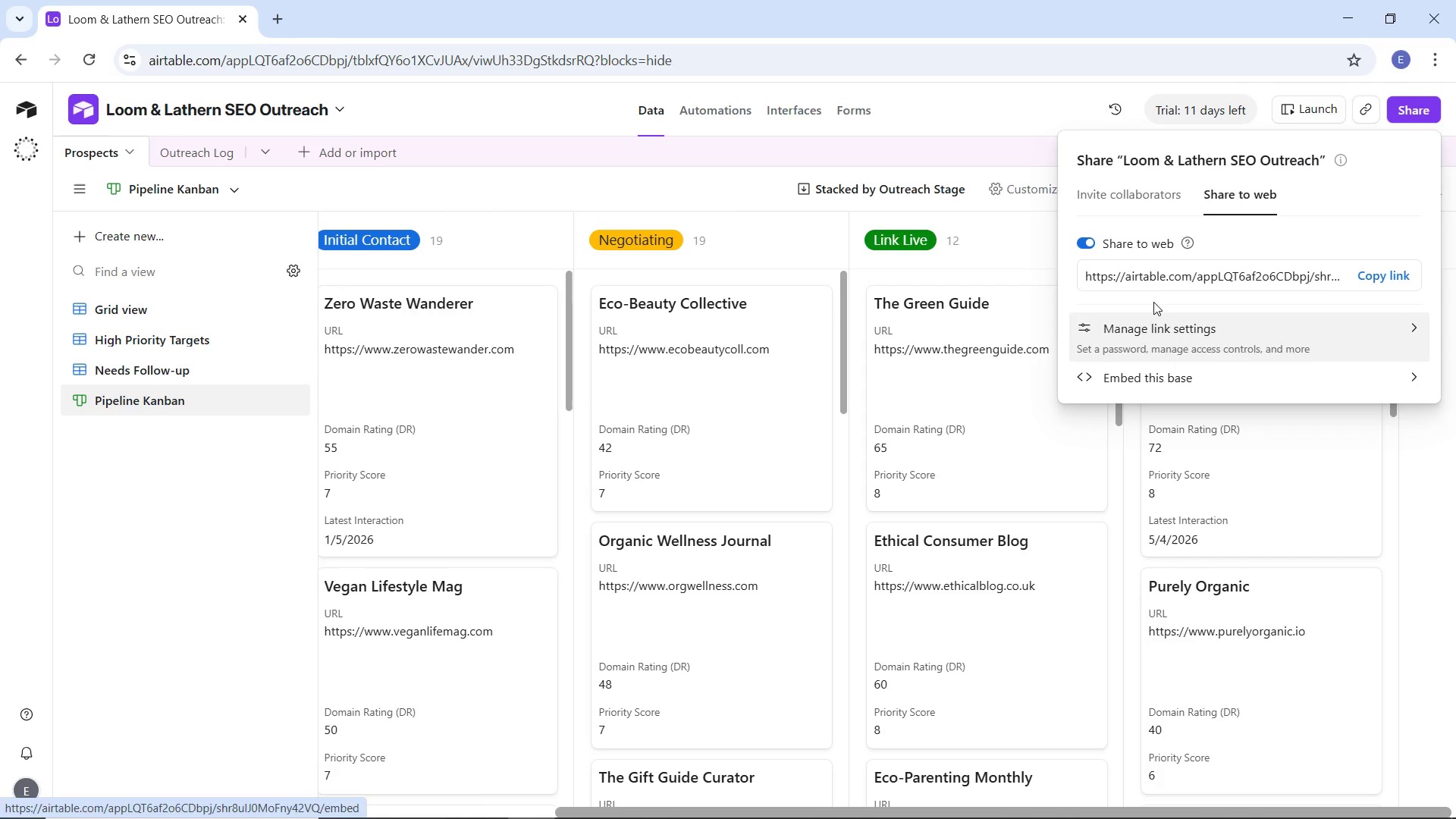 
left_click([46, 497])
 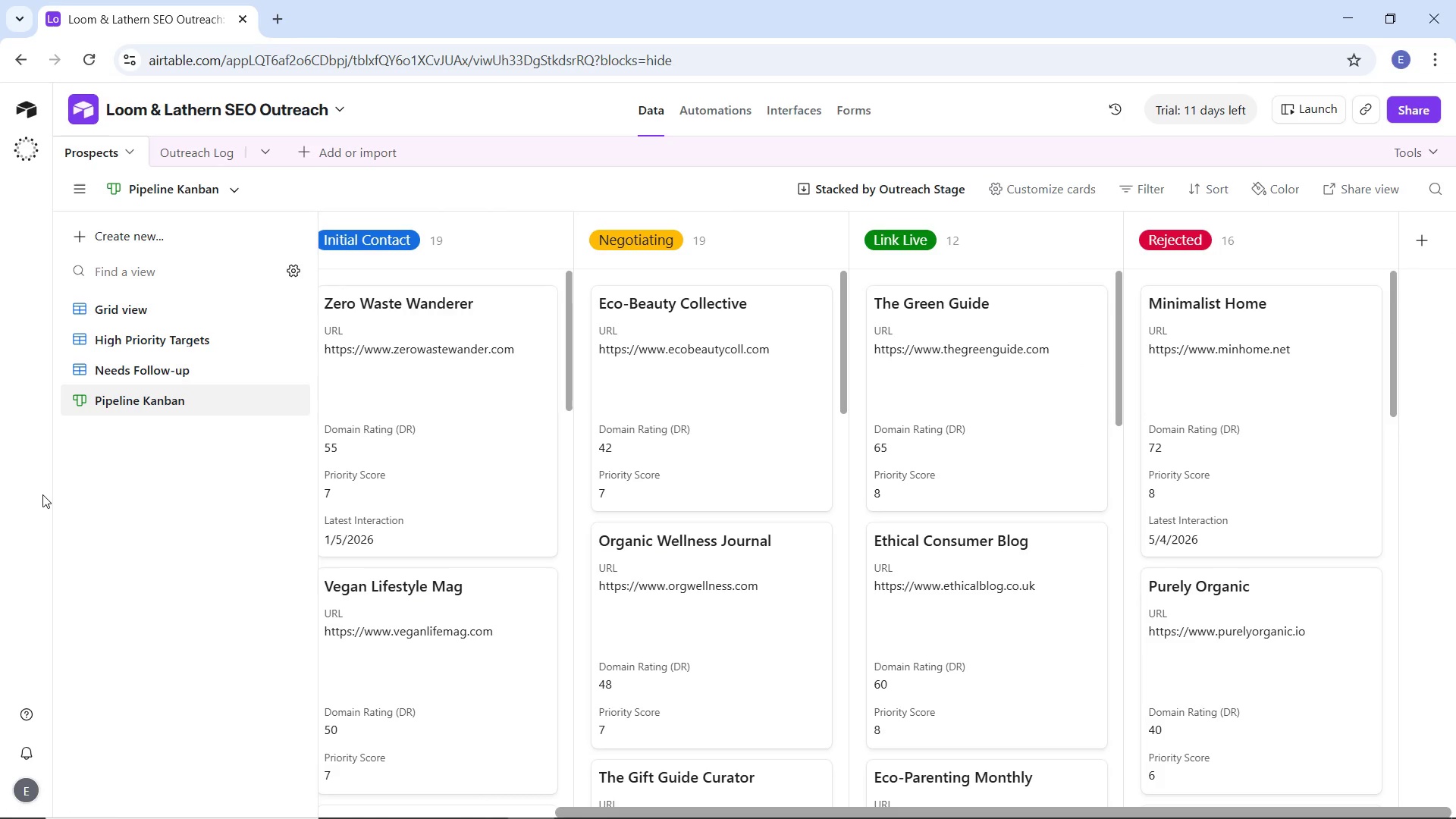 
wait(21.17)
 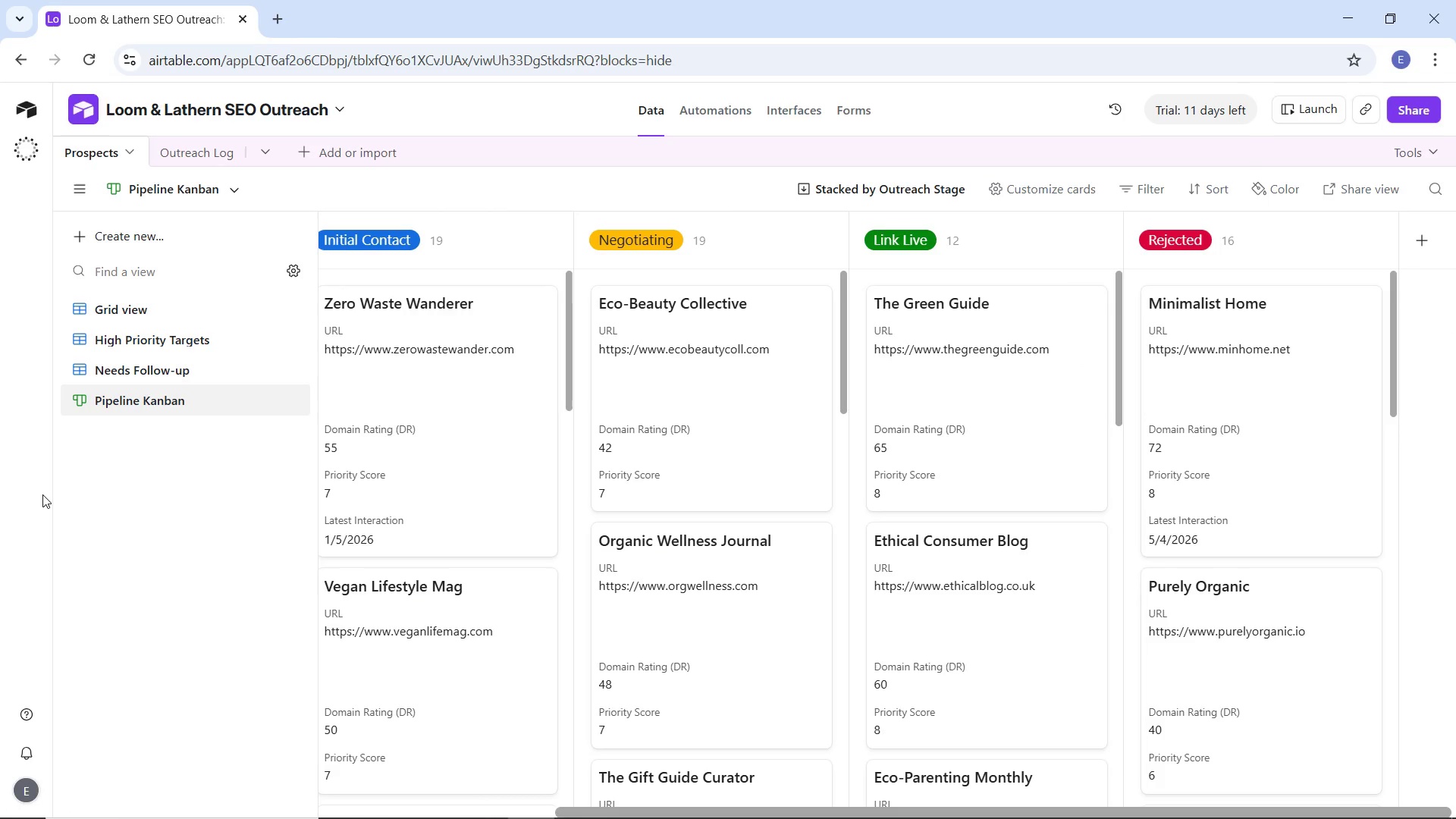 
left_click([1417, 115])
 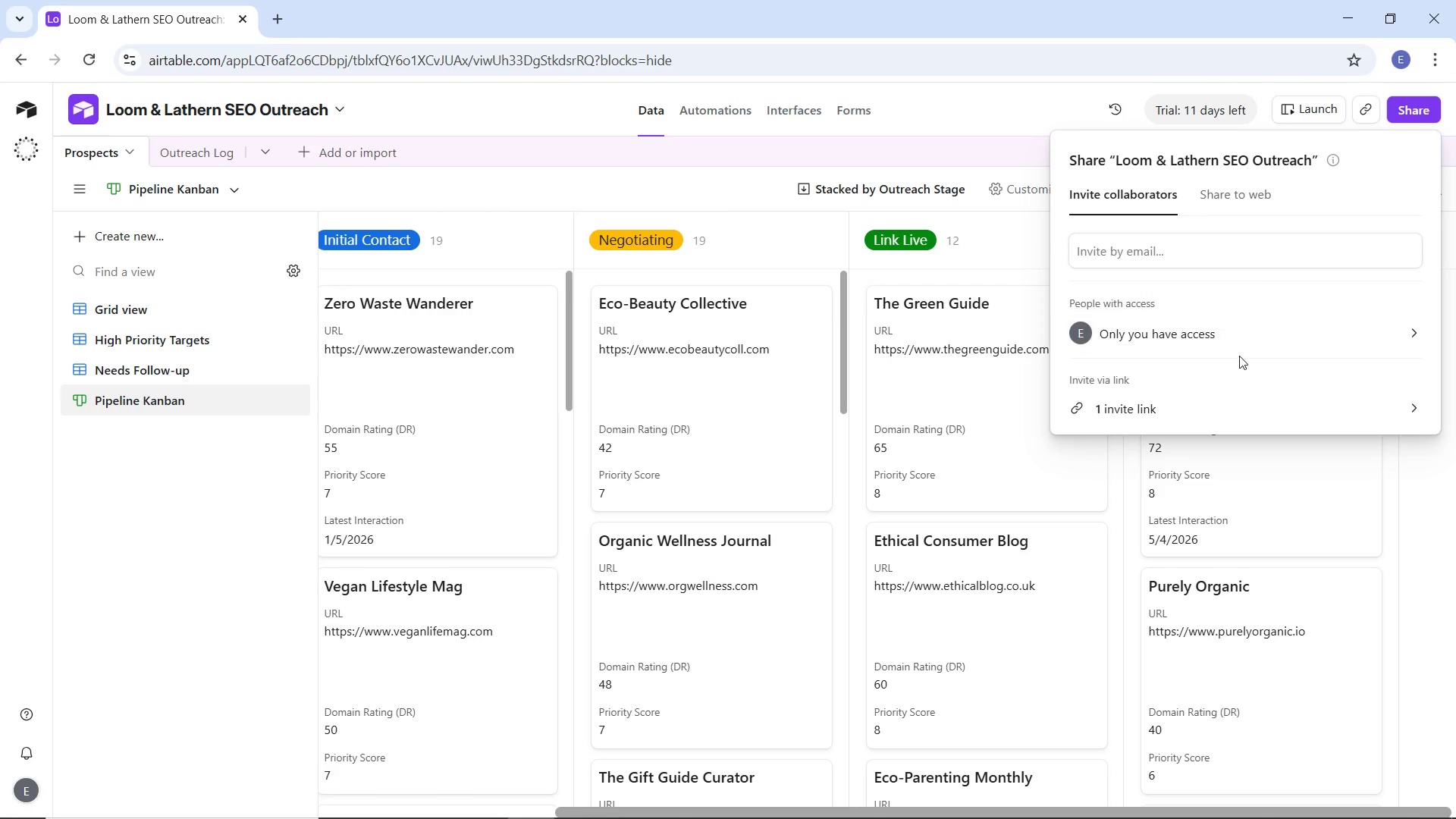 
left_click([1241, 343])
 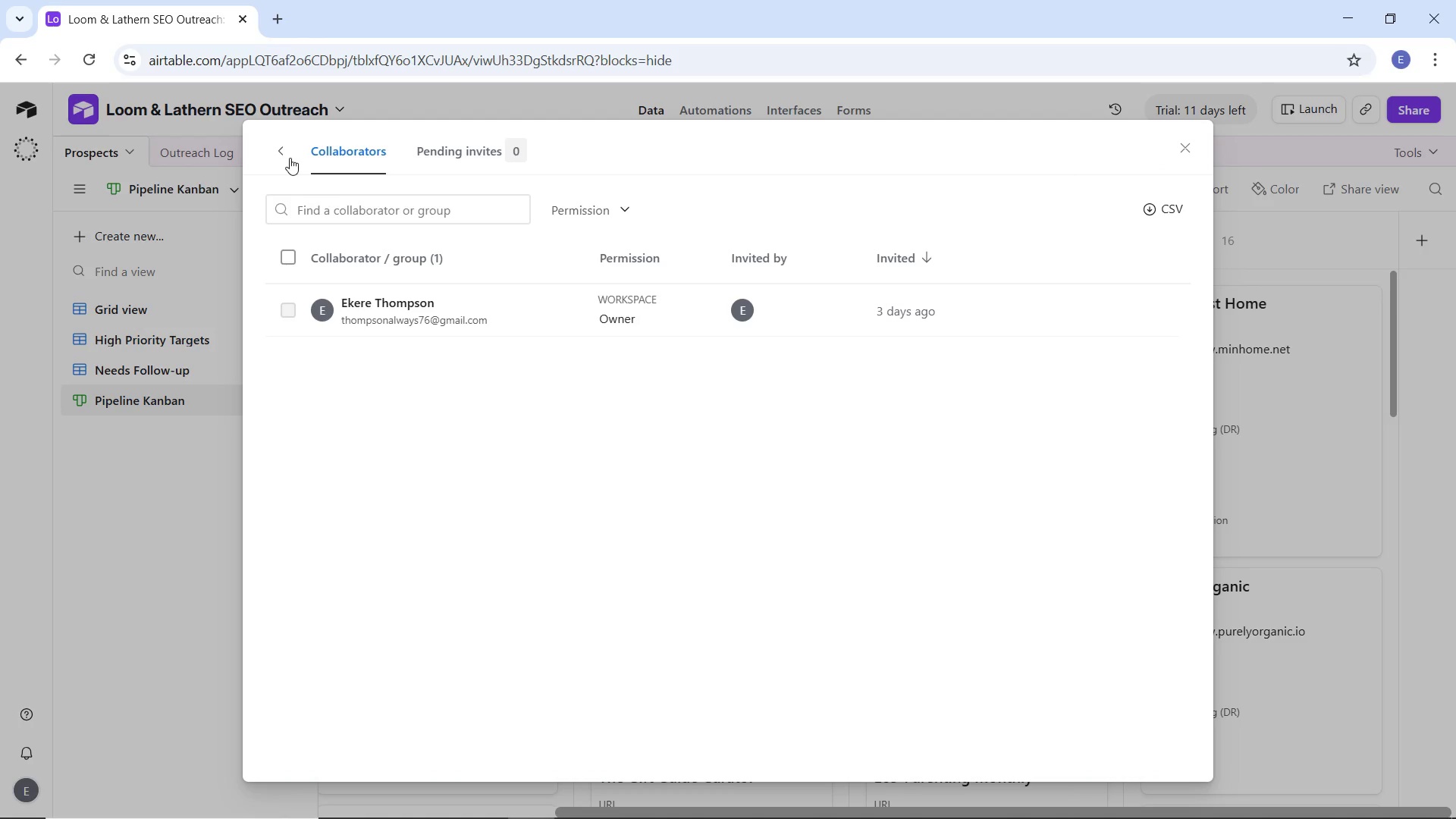 
left_click([278, 150])
 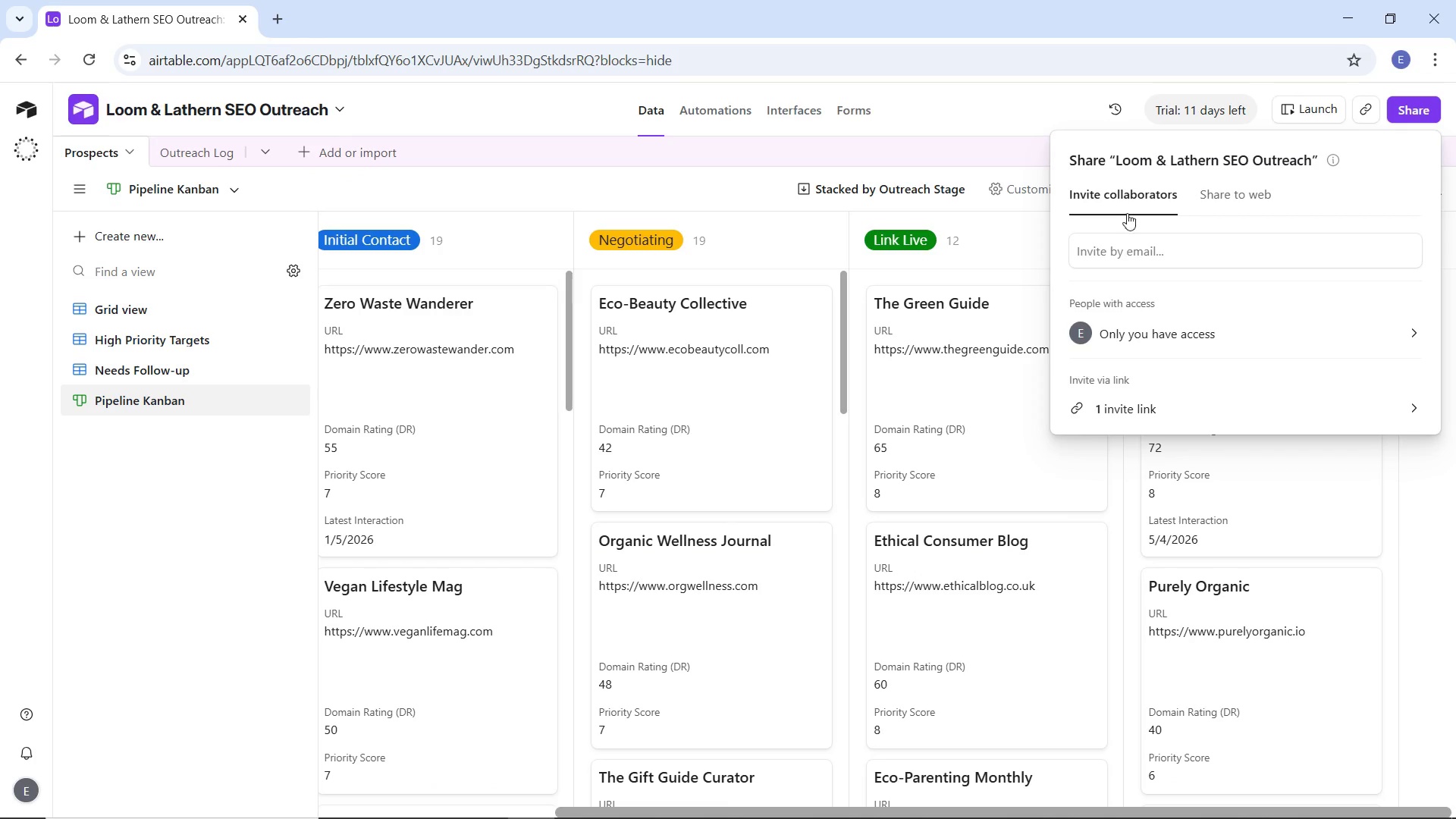 
left_click([1213, 197])
 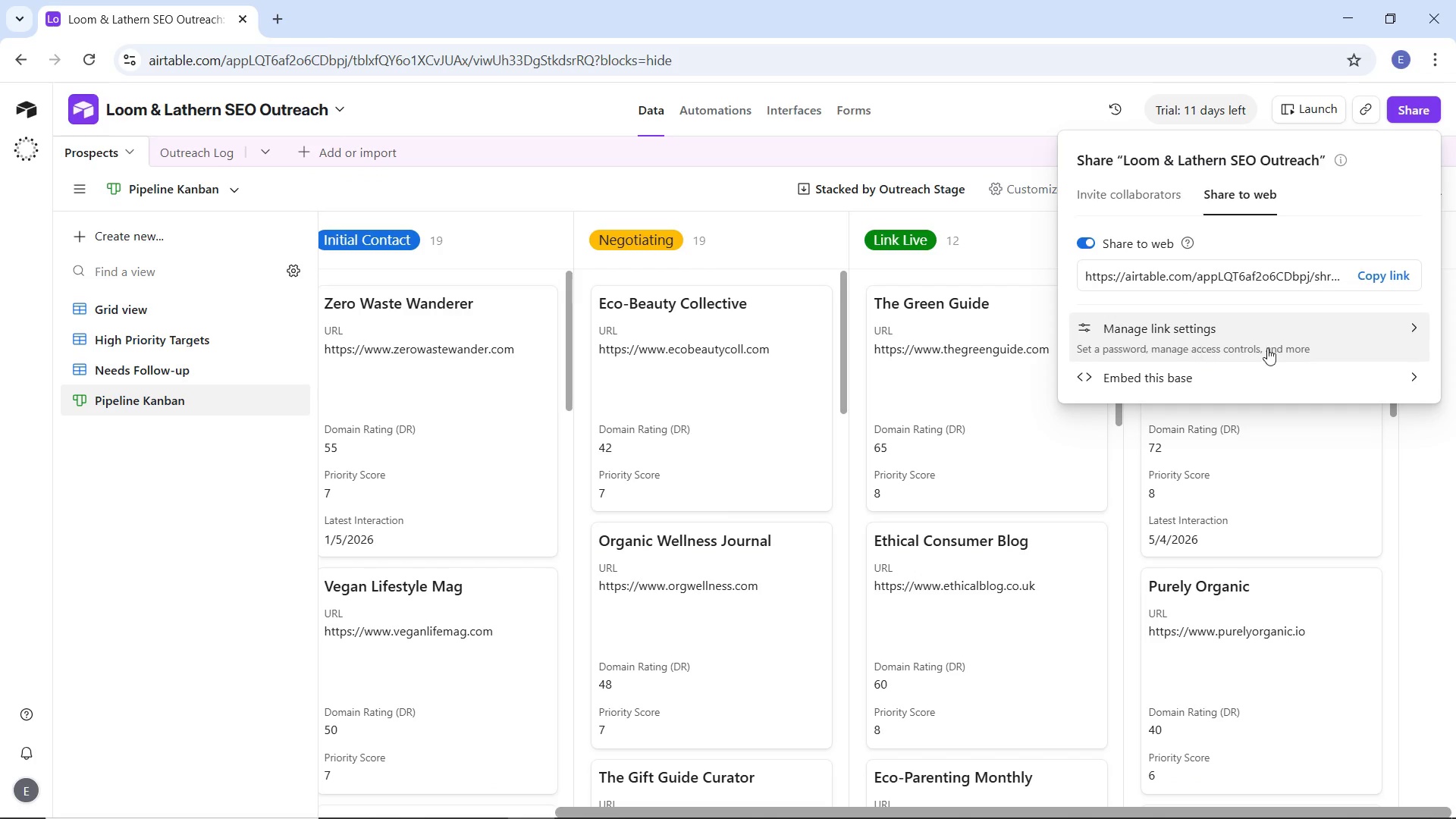 
left_click([1311, 338])
 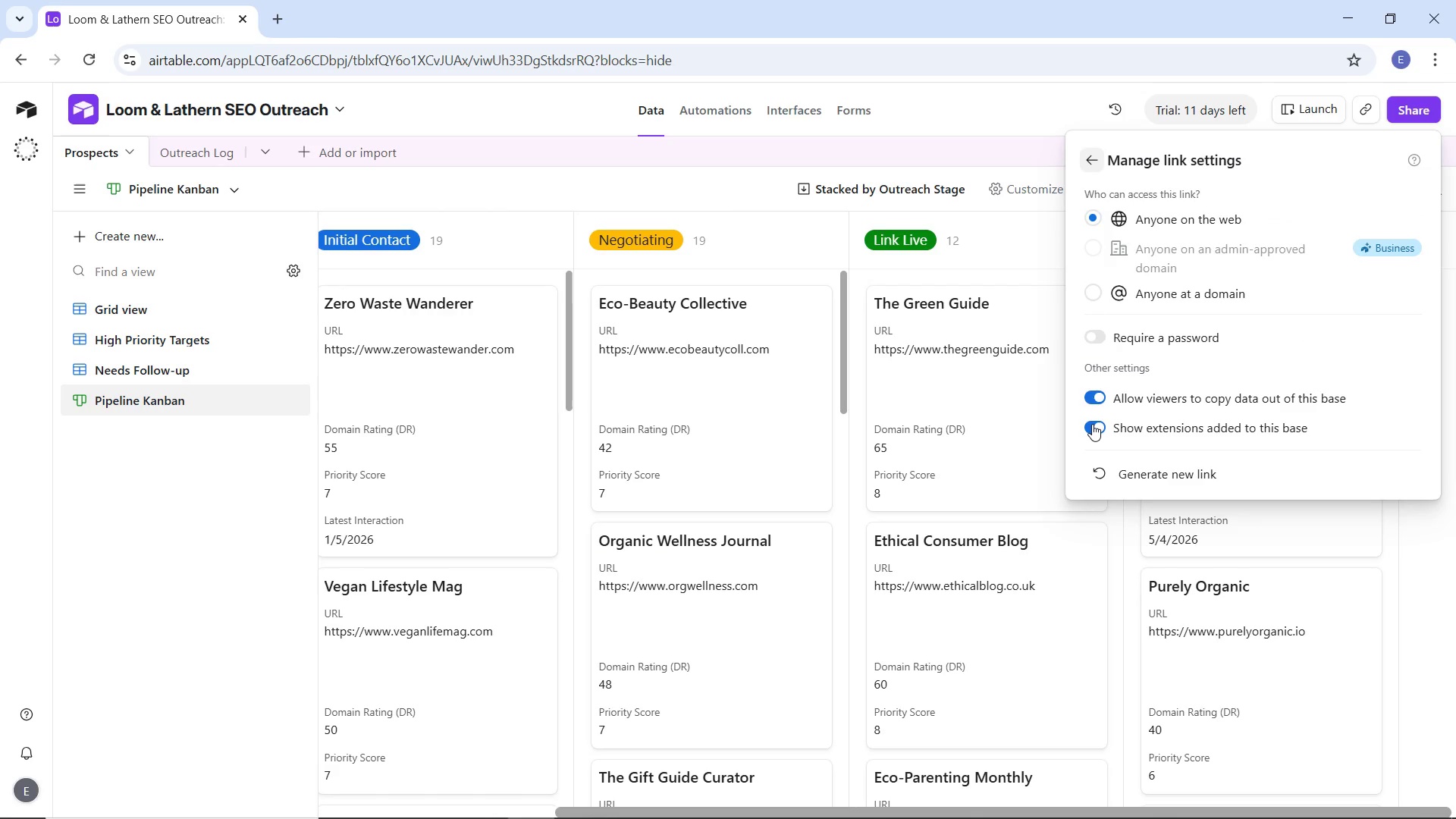 
wait(5.8)
 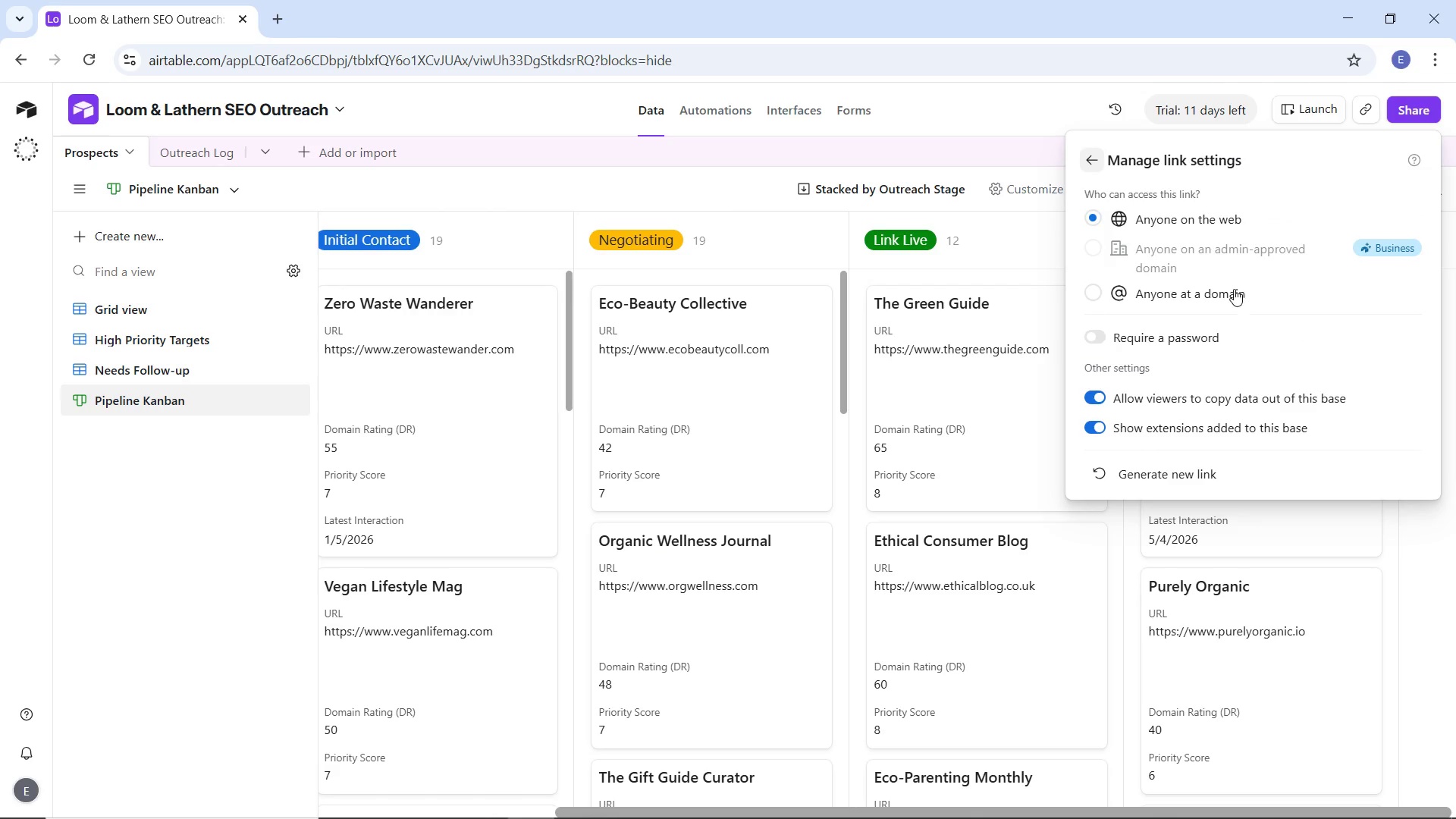 
scroll: coordinate [1147, 350], scroll_direction: down, amount: 1.0
 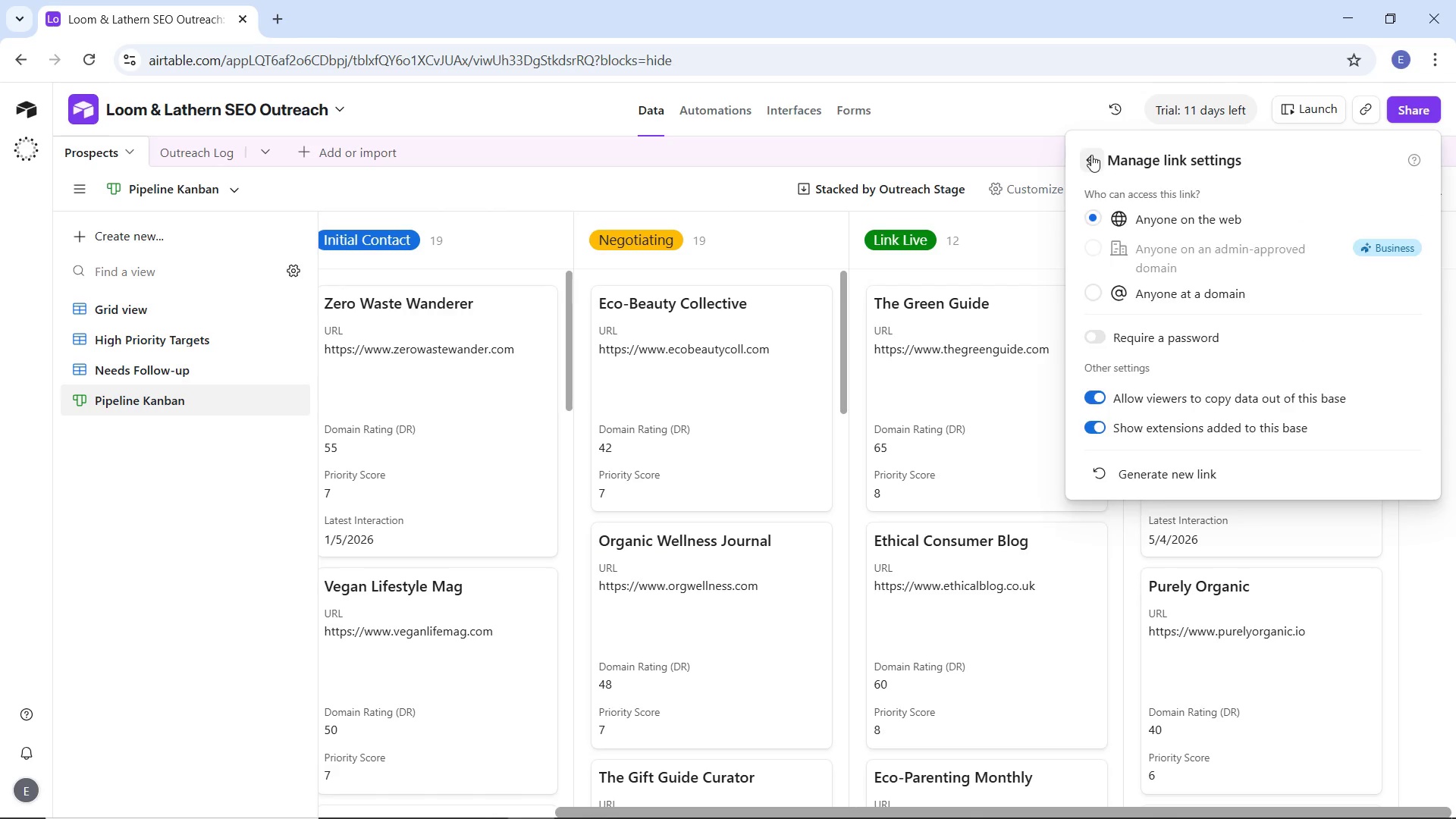 
left_click([1091, 155])
 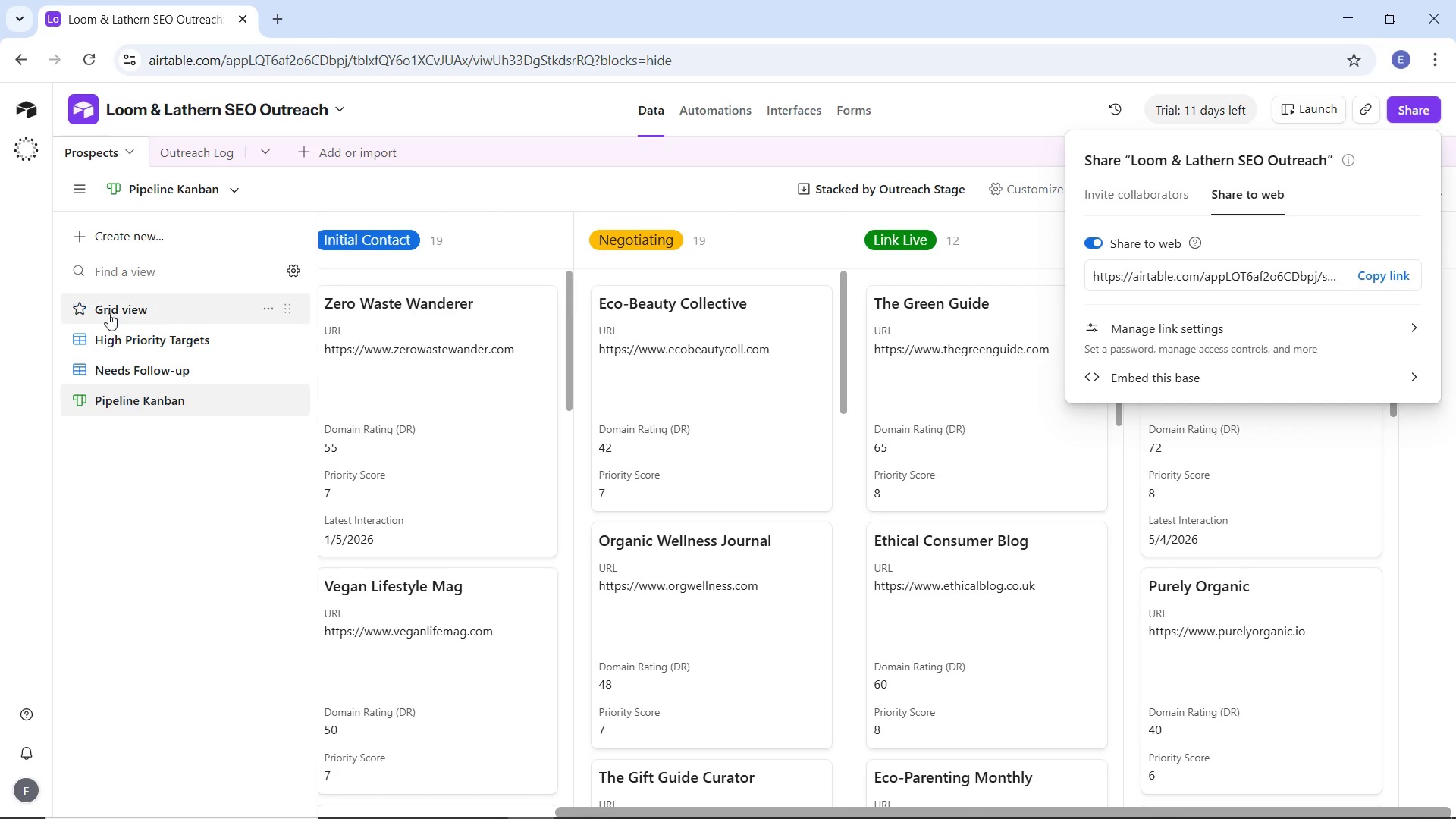 
left_click([171, 306])
 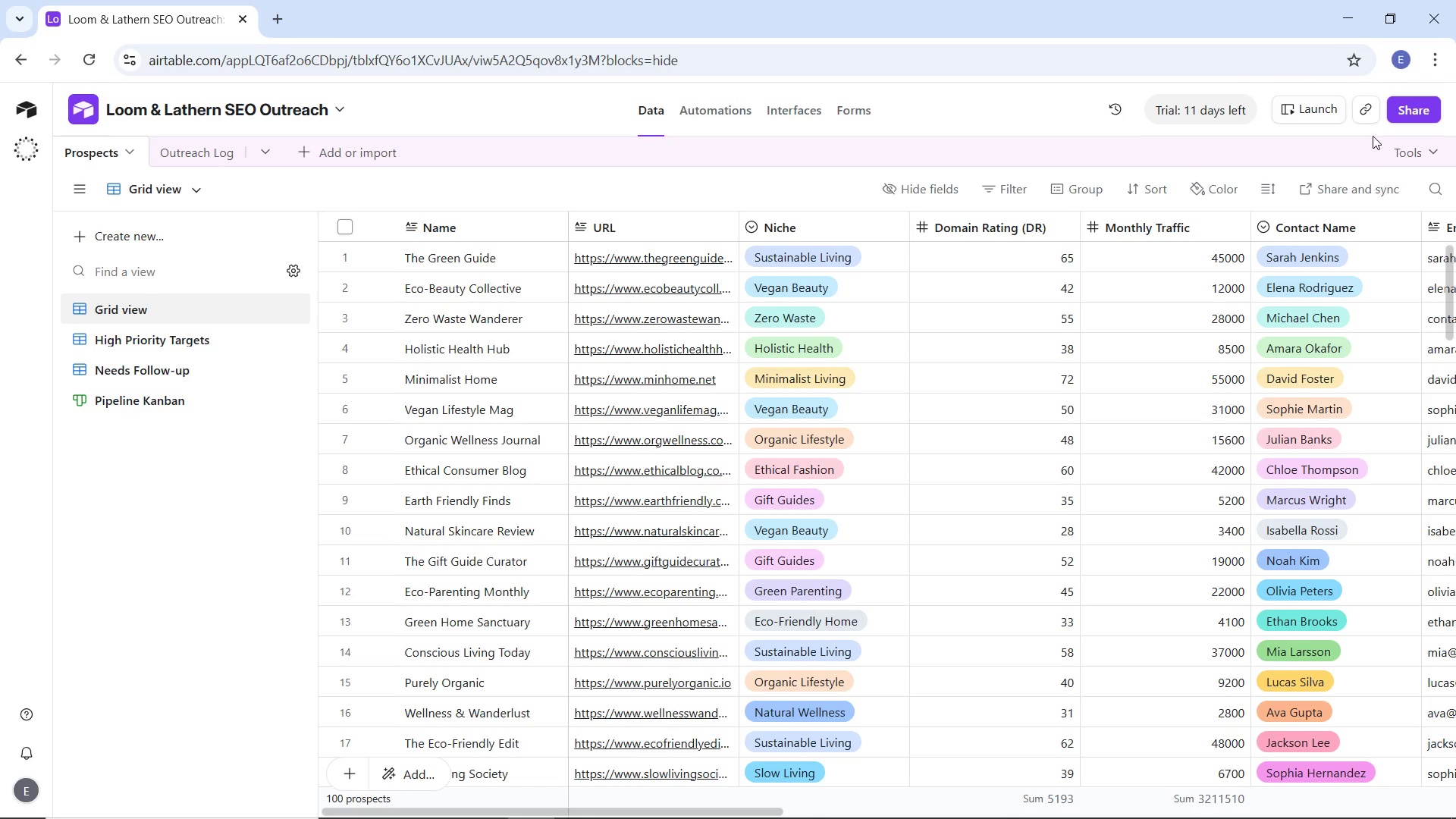 
left_click([1403, 113])
 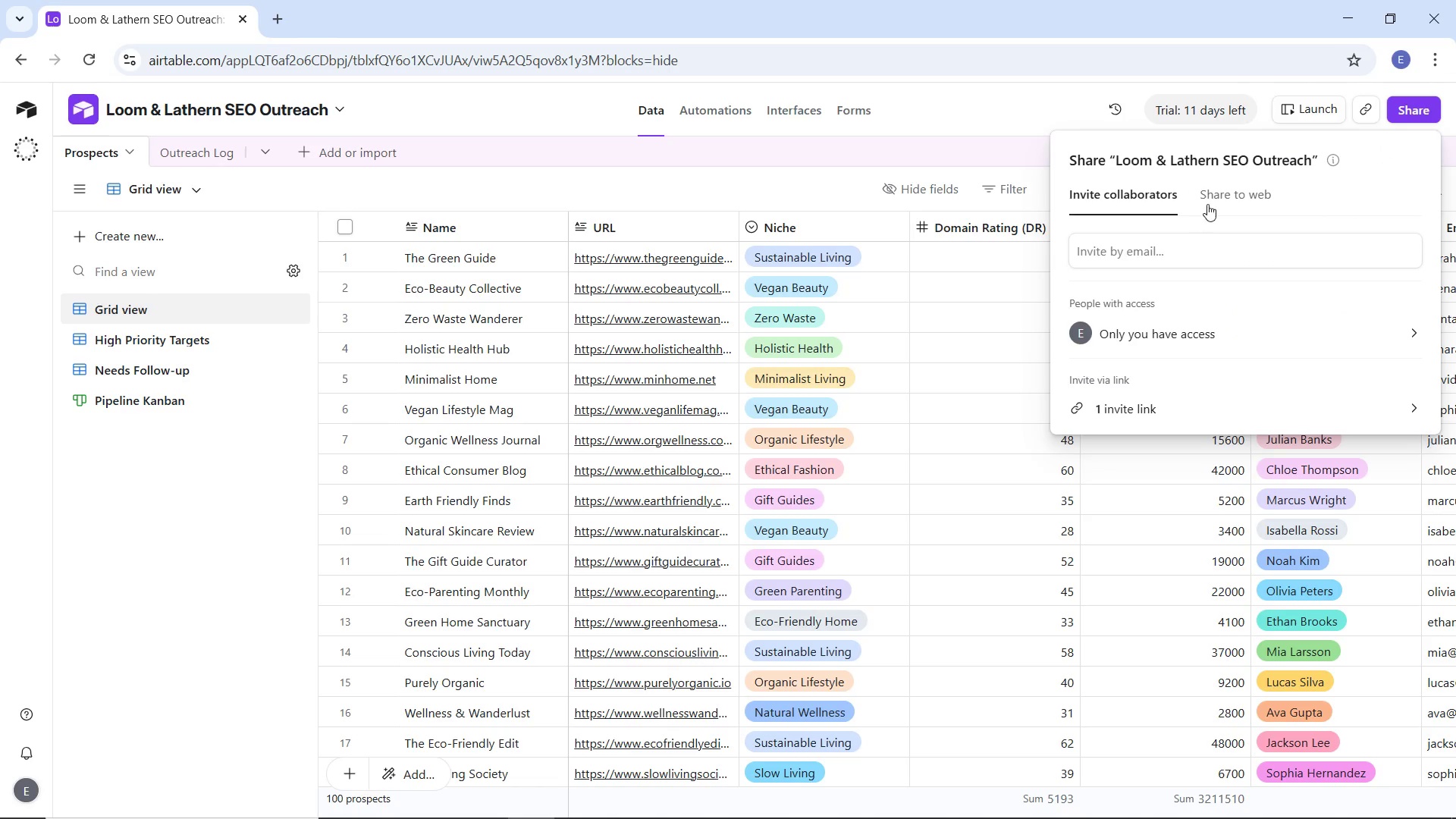 
left_click([1211, 196])
 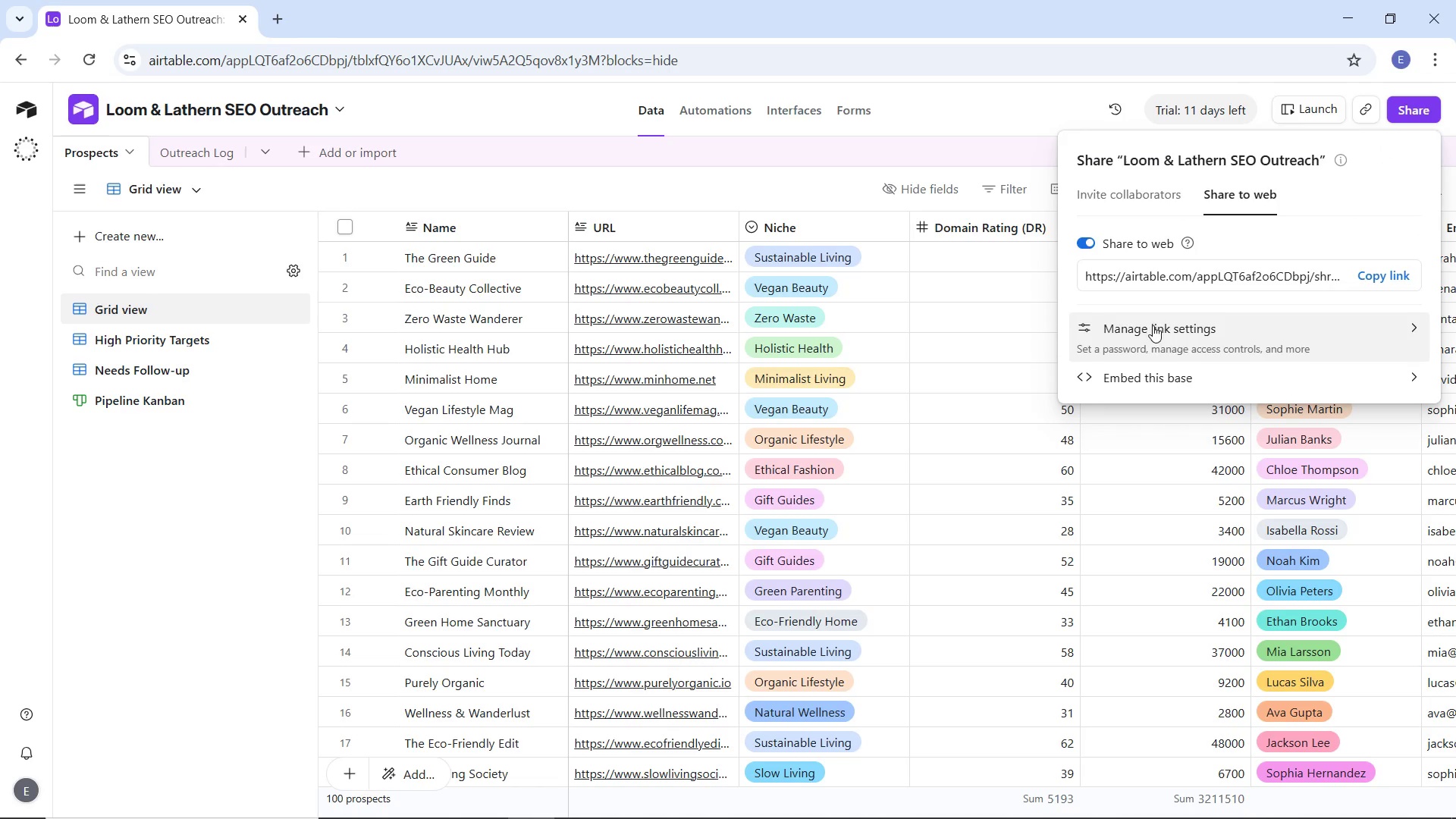 
left_click([1192, 347])
 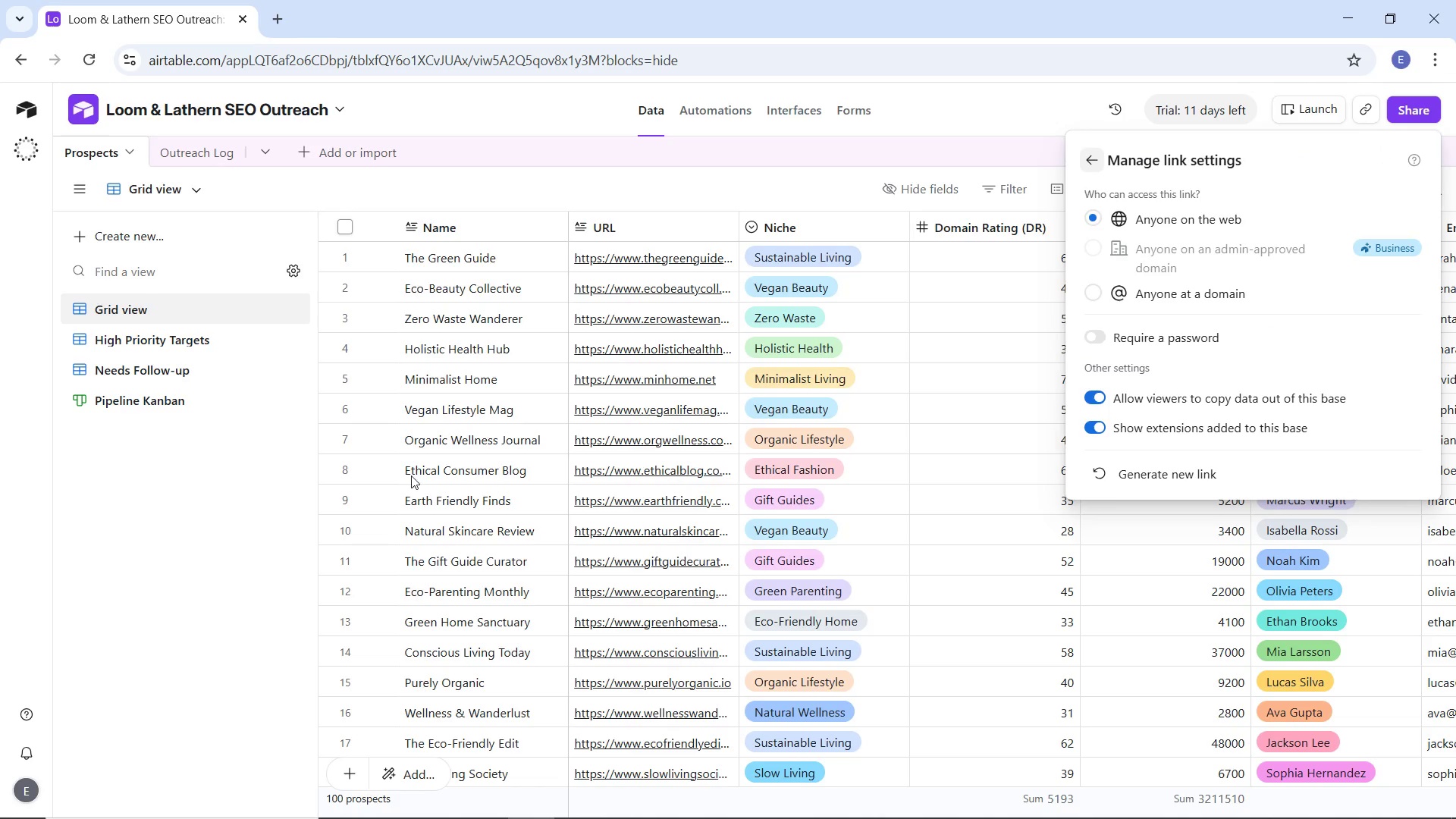 
left_click([149, 507])
 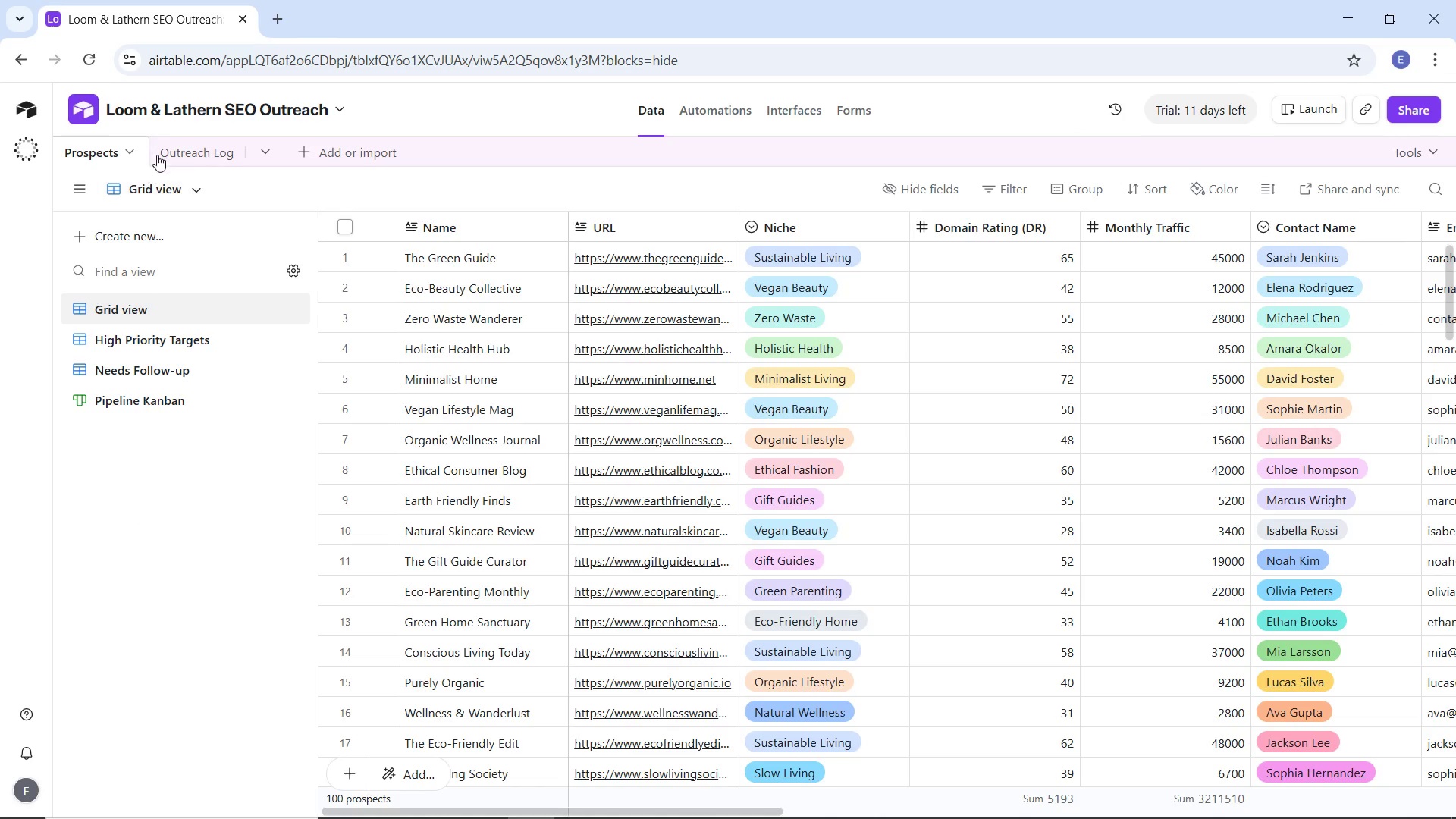 
left_click([171, 141])
 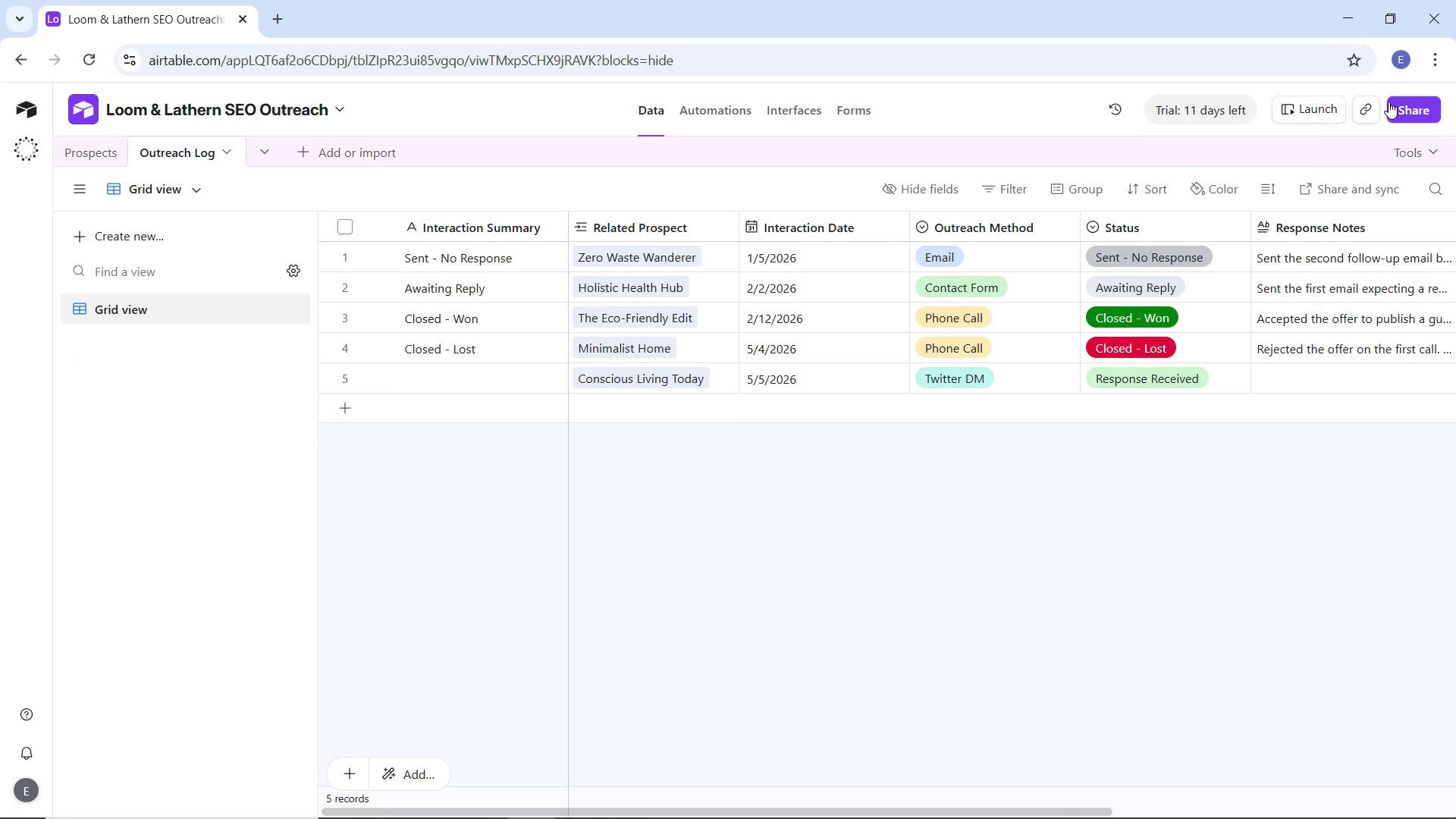 
left_click([1416, 108])
 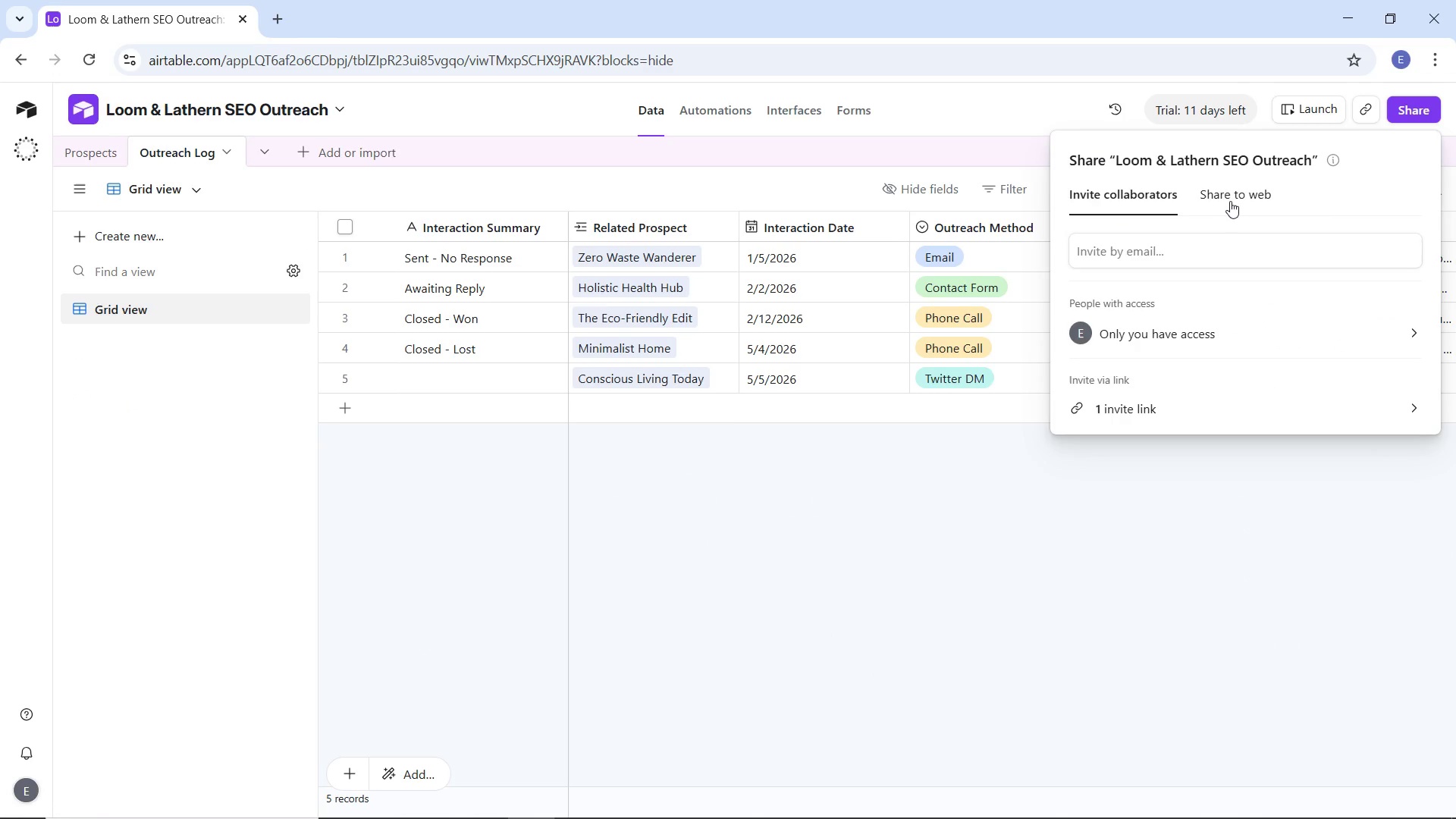 
left_click([1228, 200])
 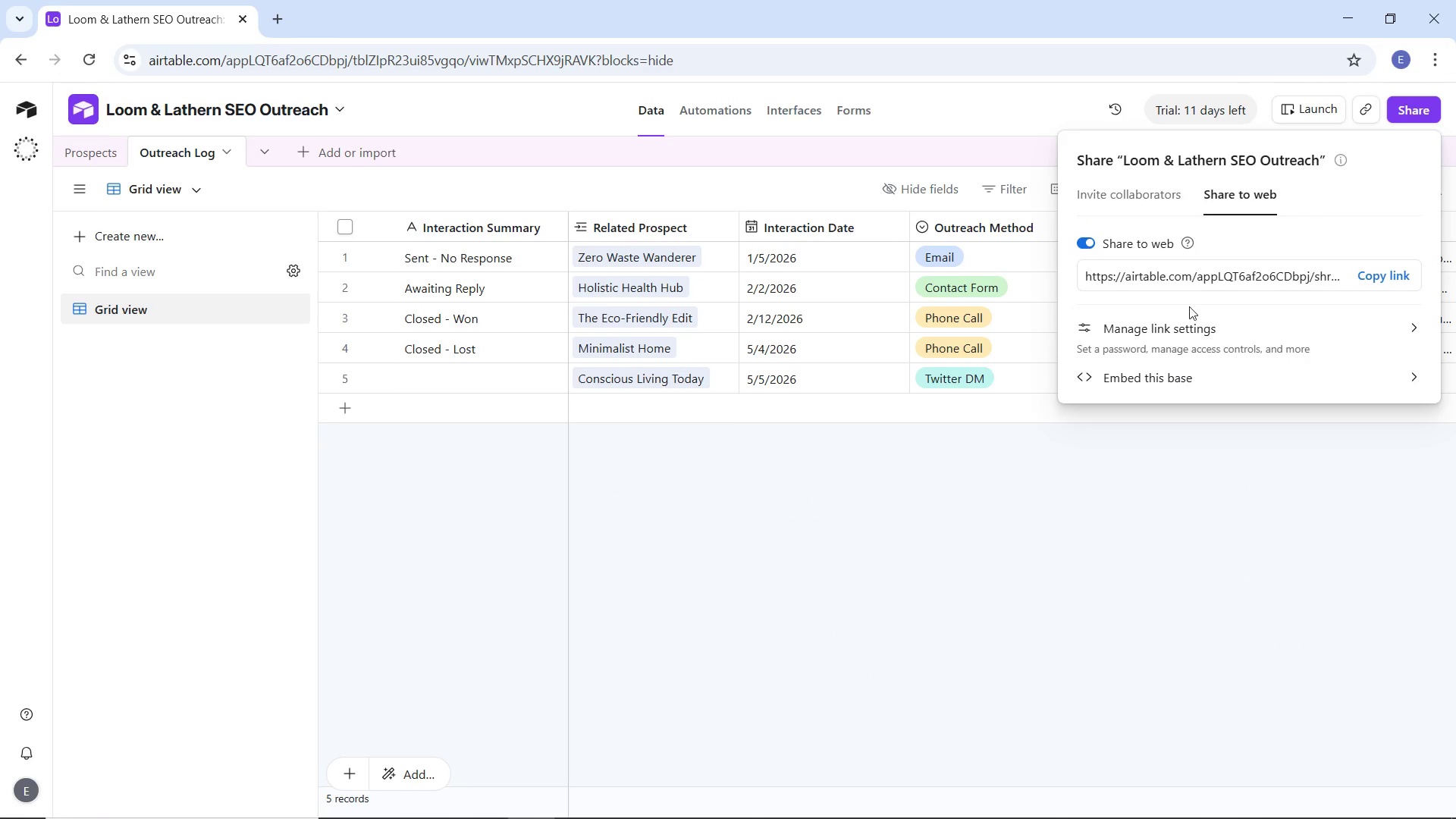 
left_click([1191, 333])
 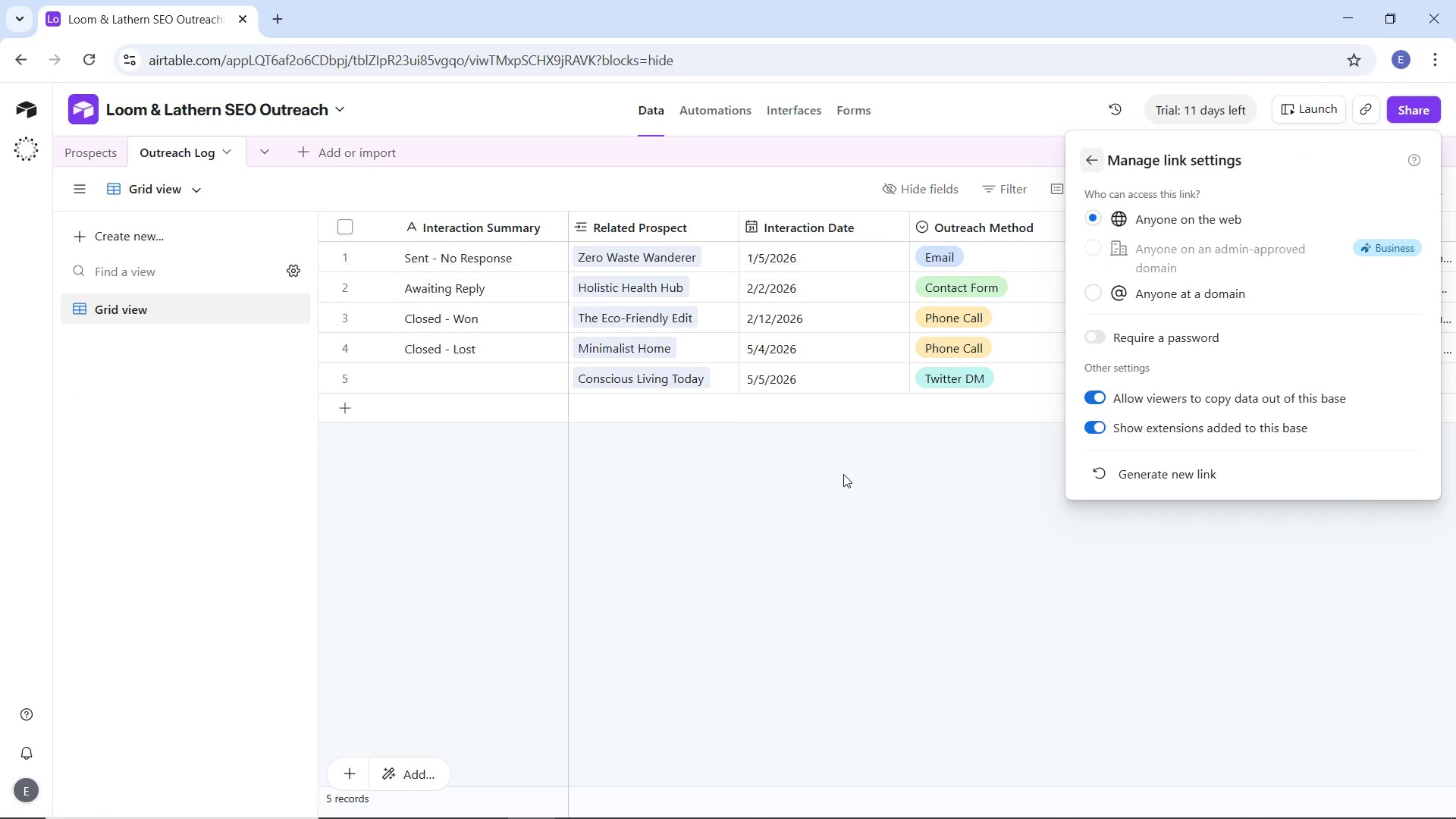 
left_click([843, 474])
 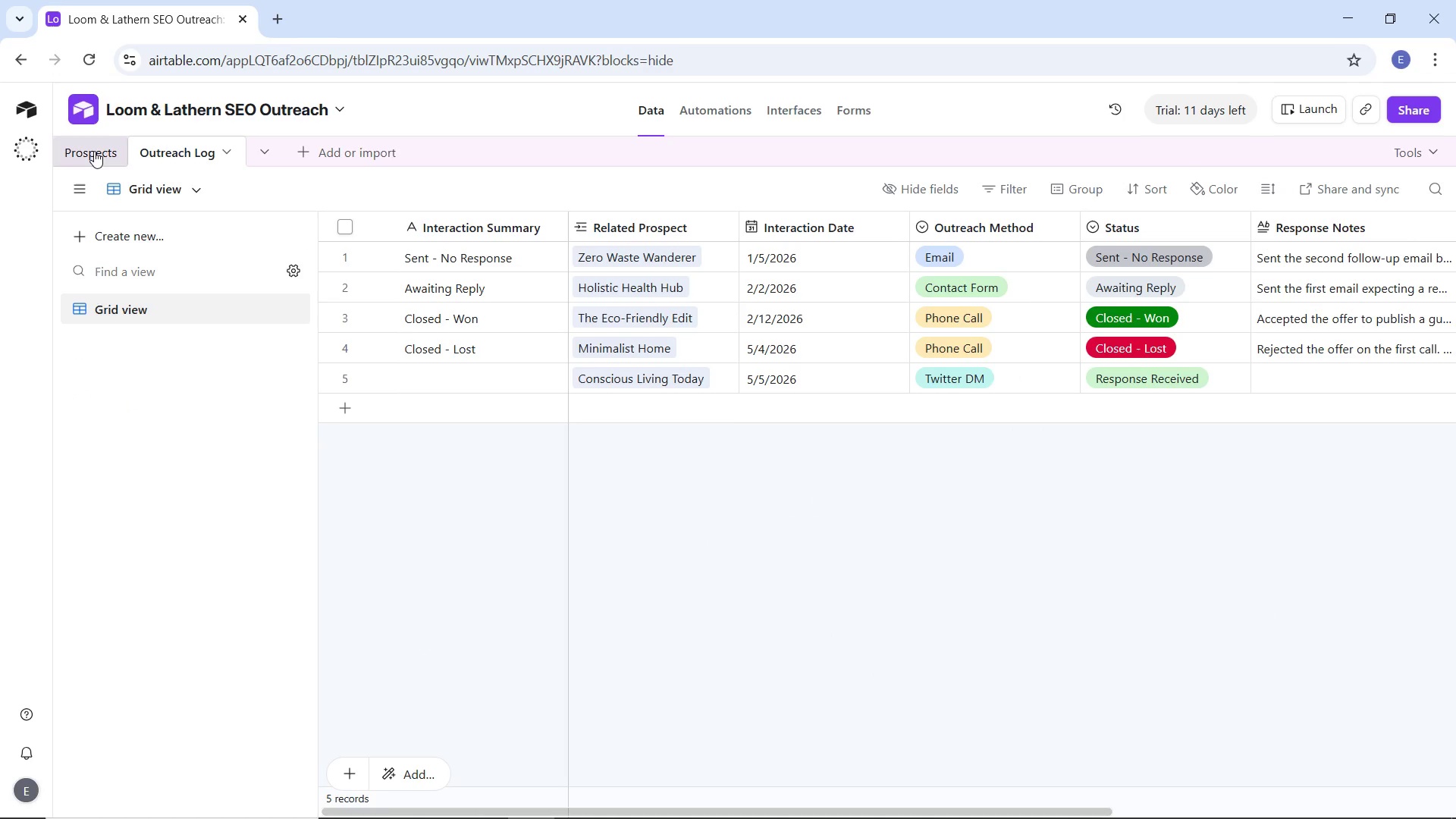 
left_click([94, 150])
 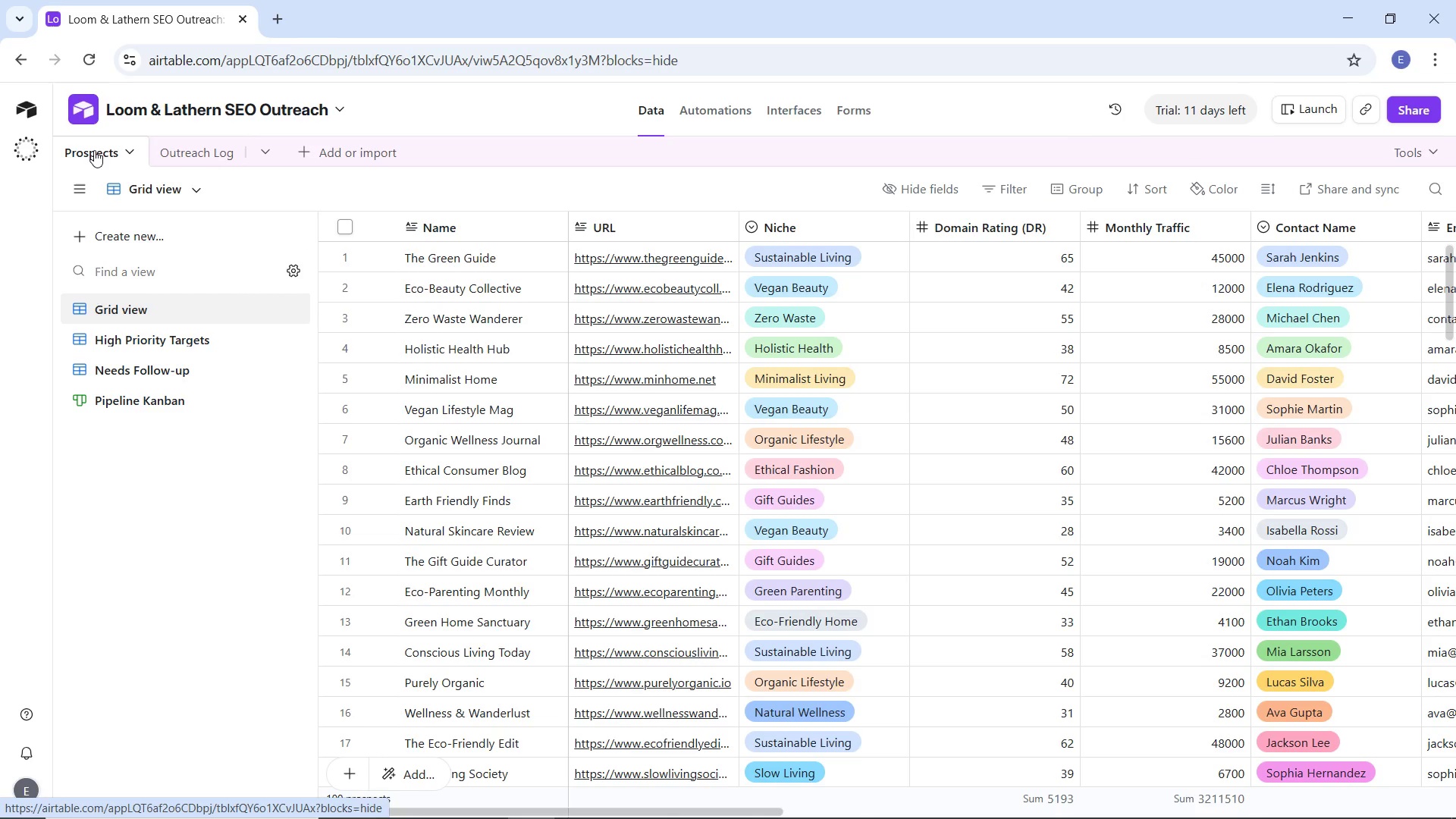 
wait(13.03)
 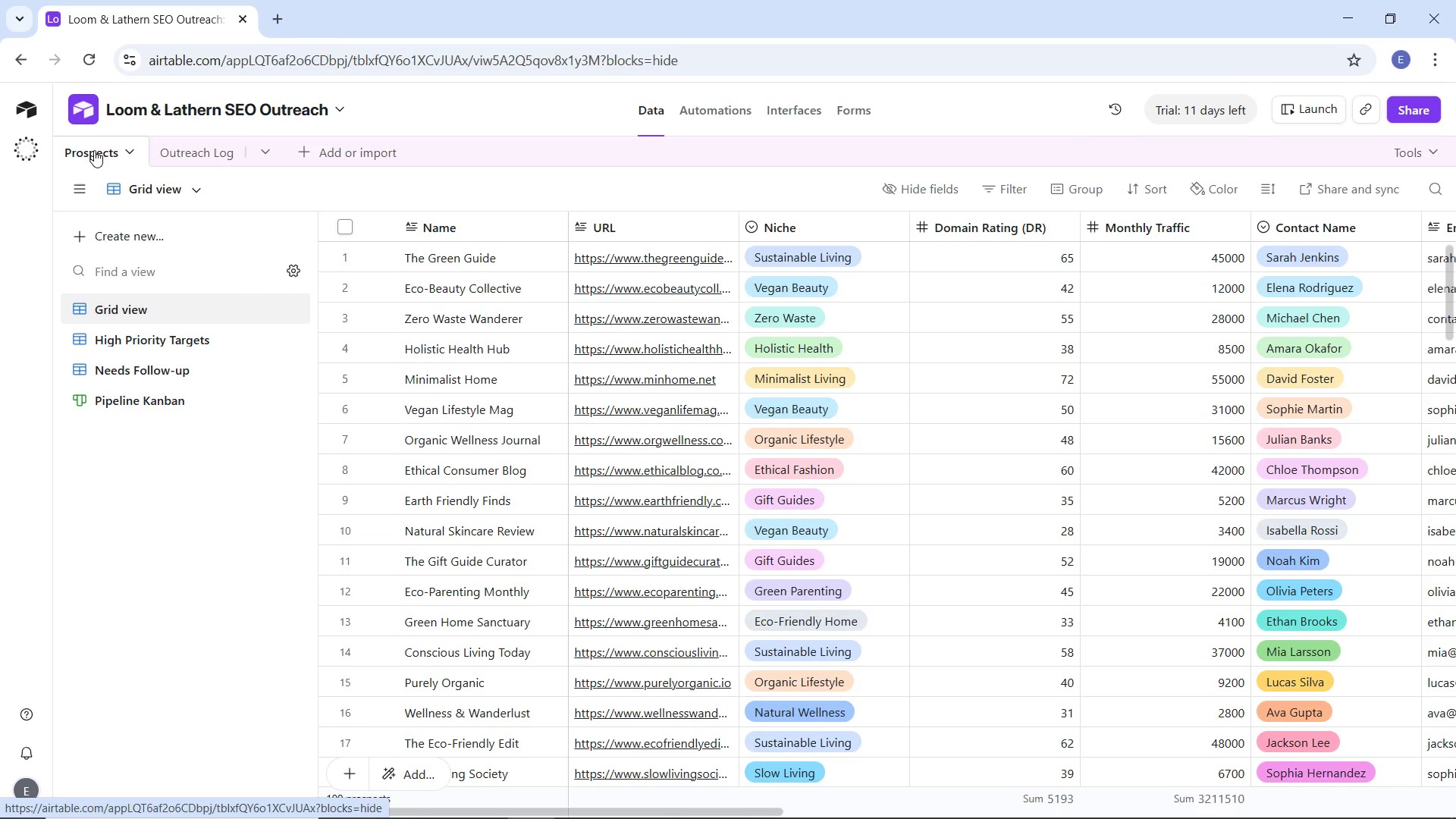 
left_click([540, 794])